 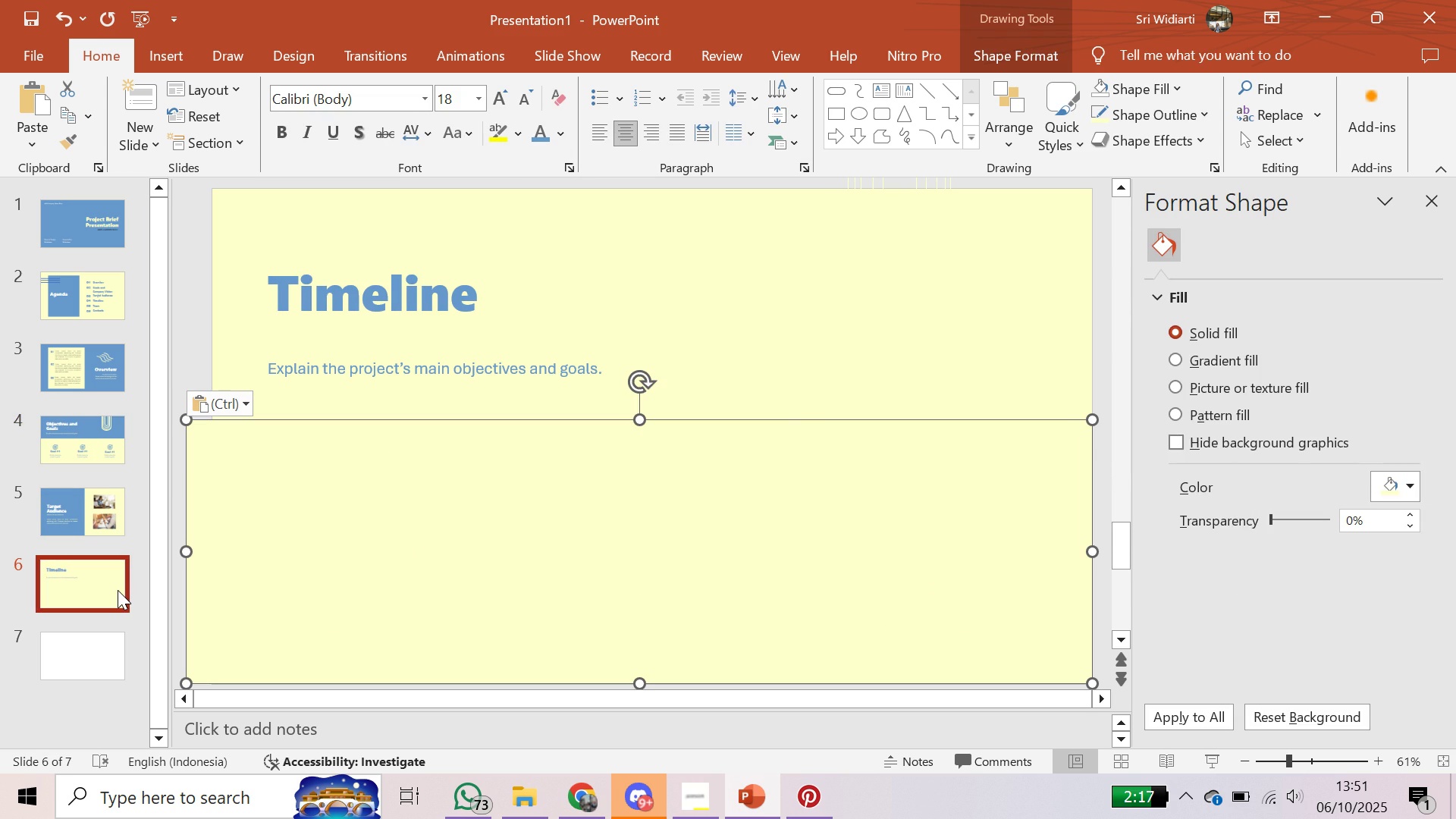 
left_click([1401, 560])
 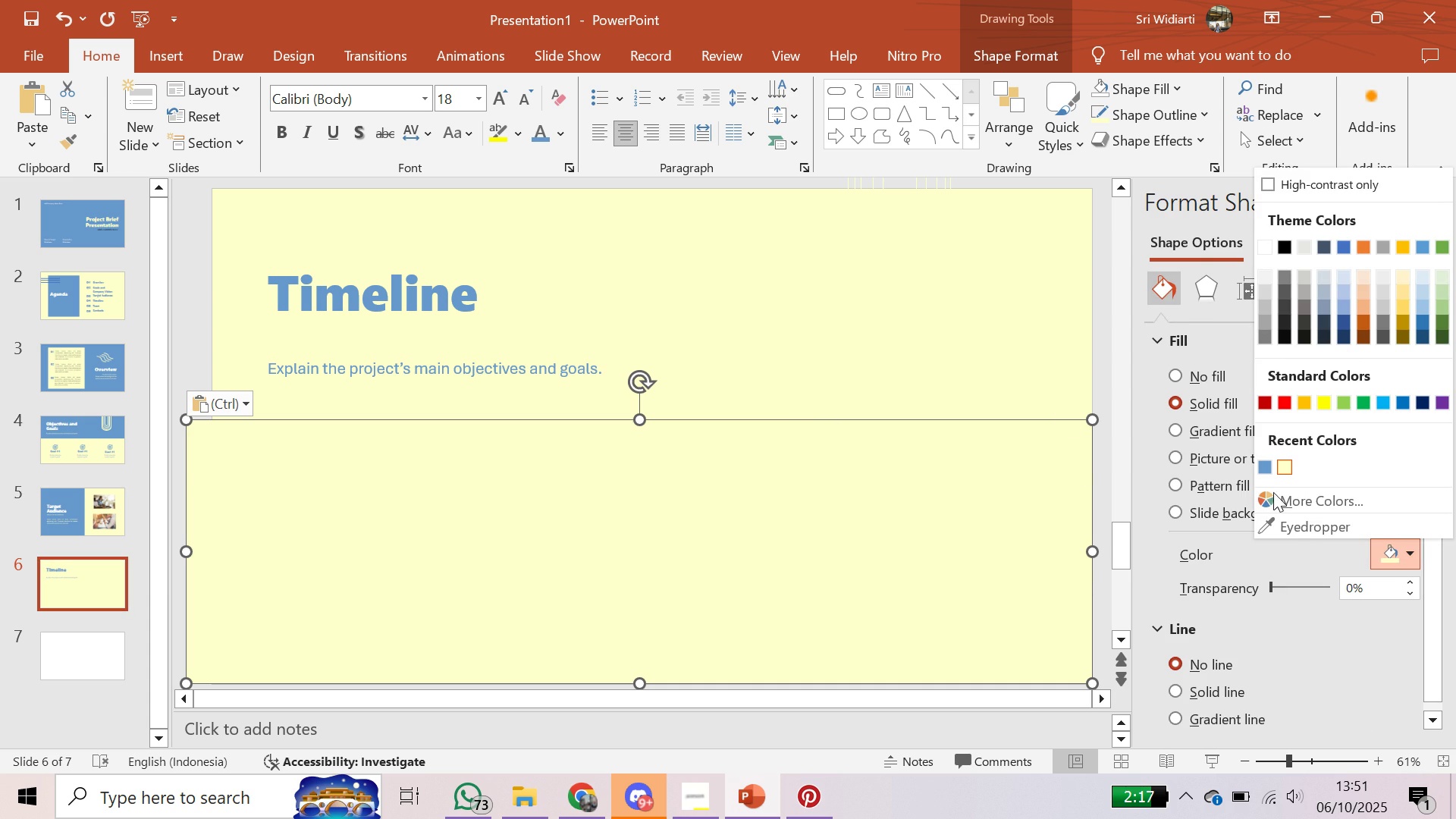 
left_click([1269, 460])
 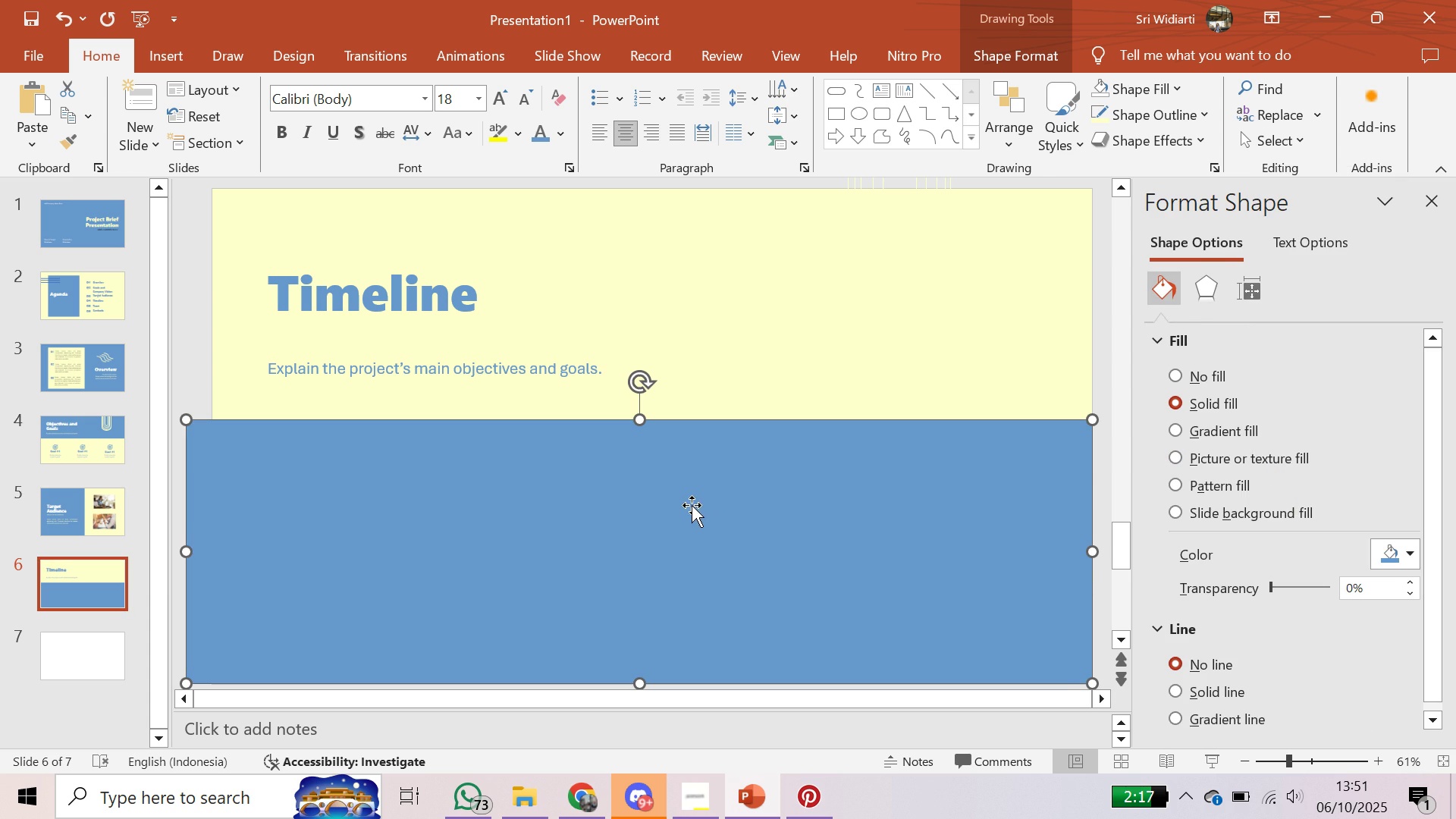 
left_click([692, 505])
 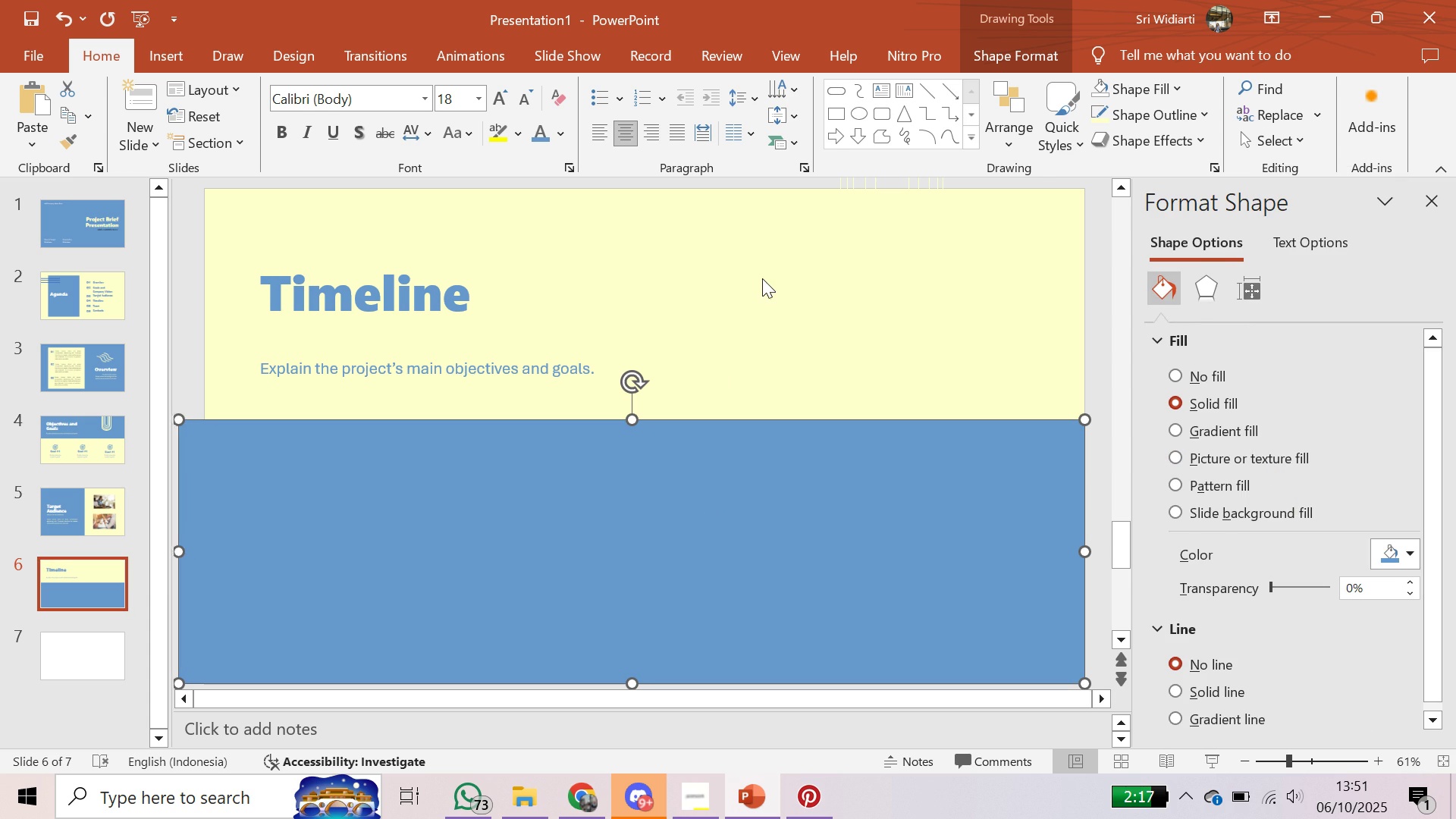 
left_click([762, 278])
 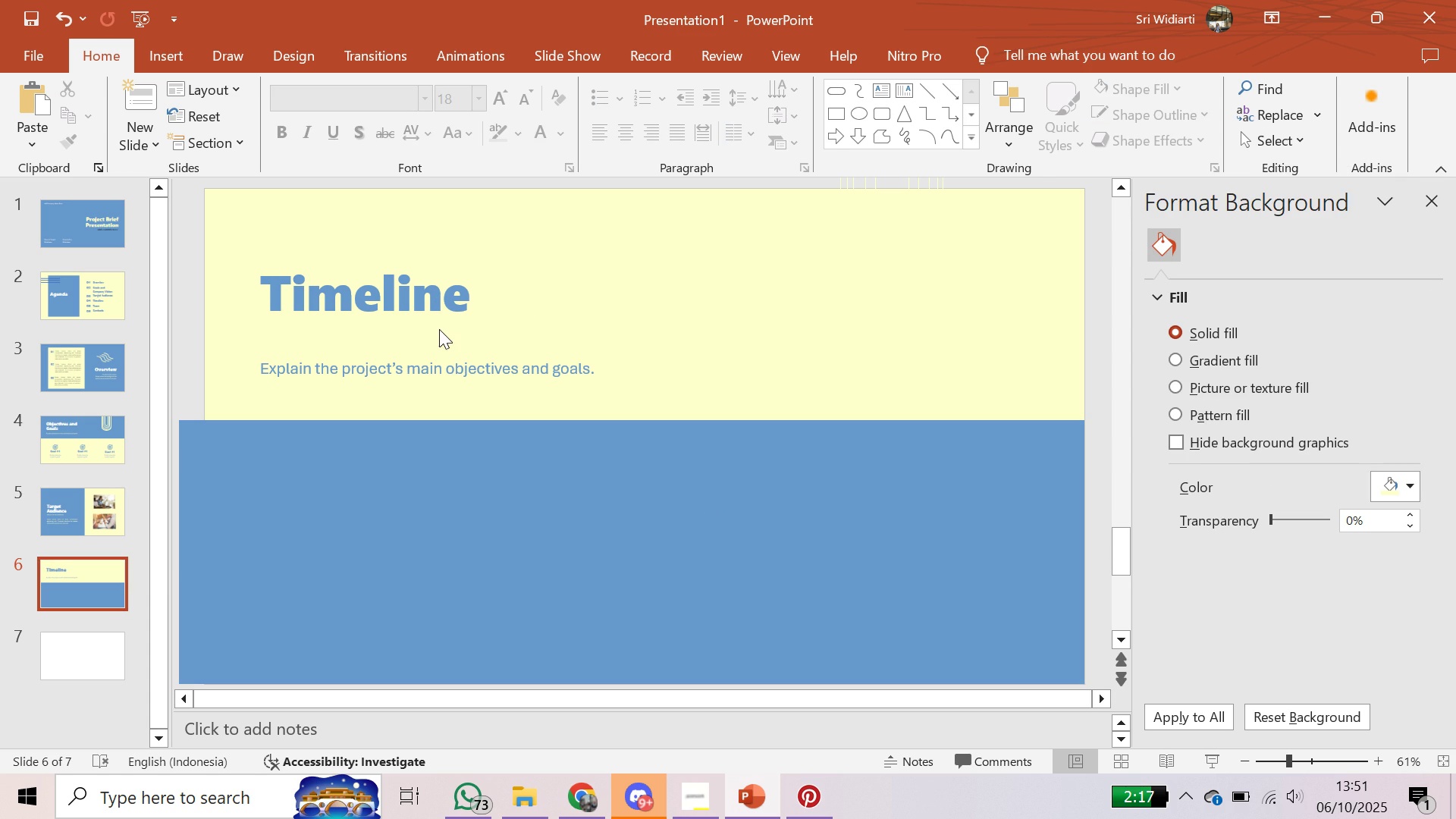 
left_click([439, 329])
 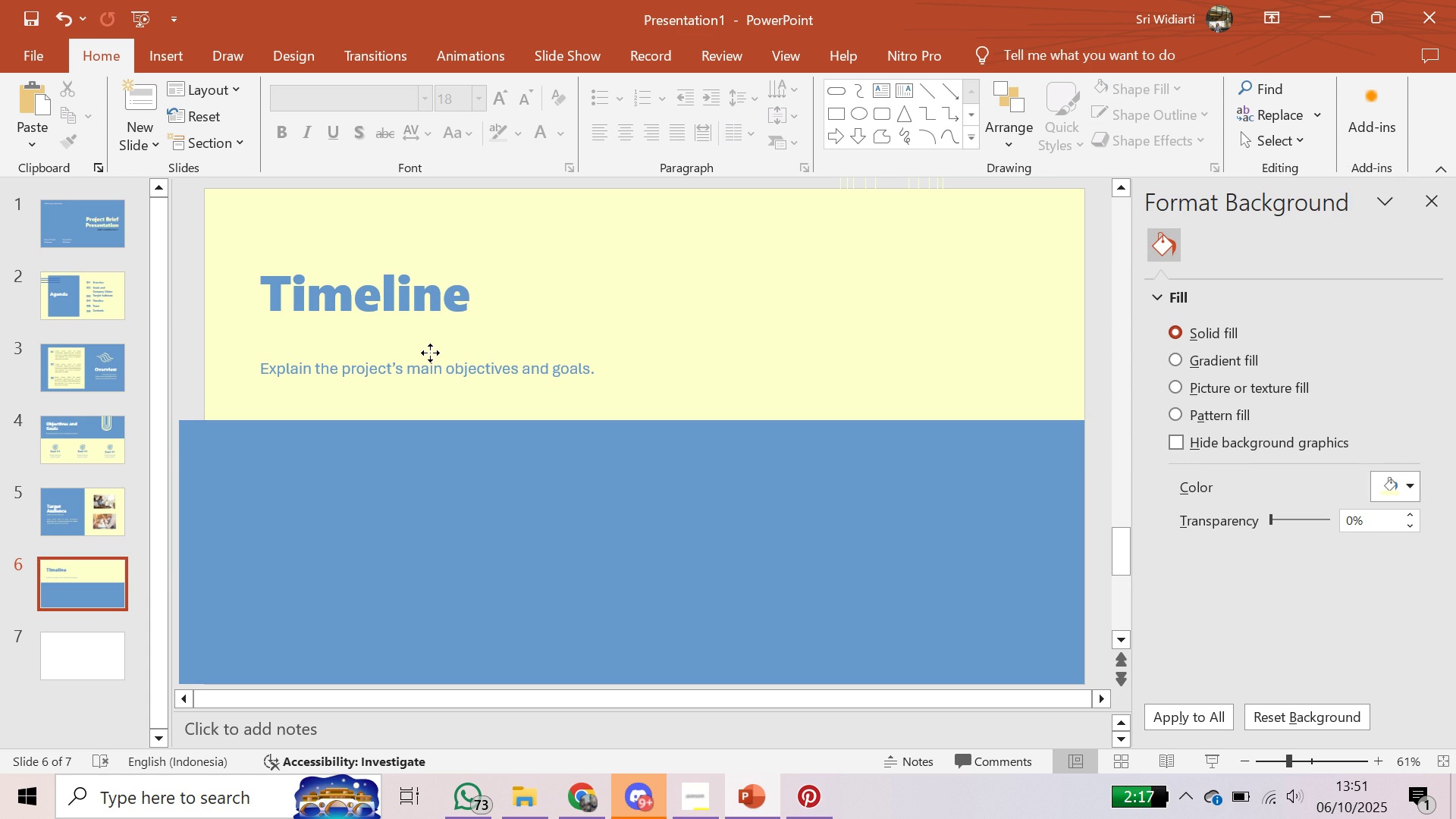 
left_click([430, 353])
 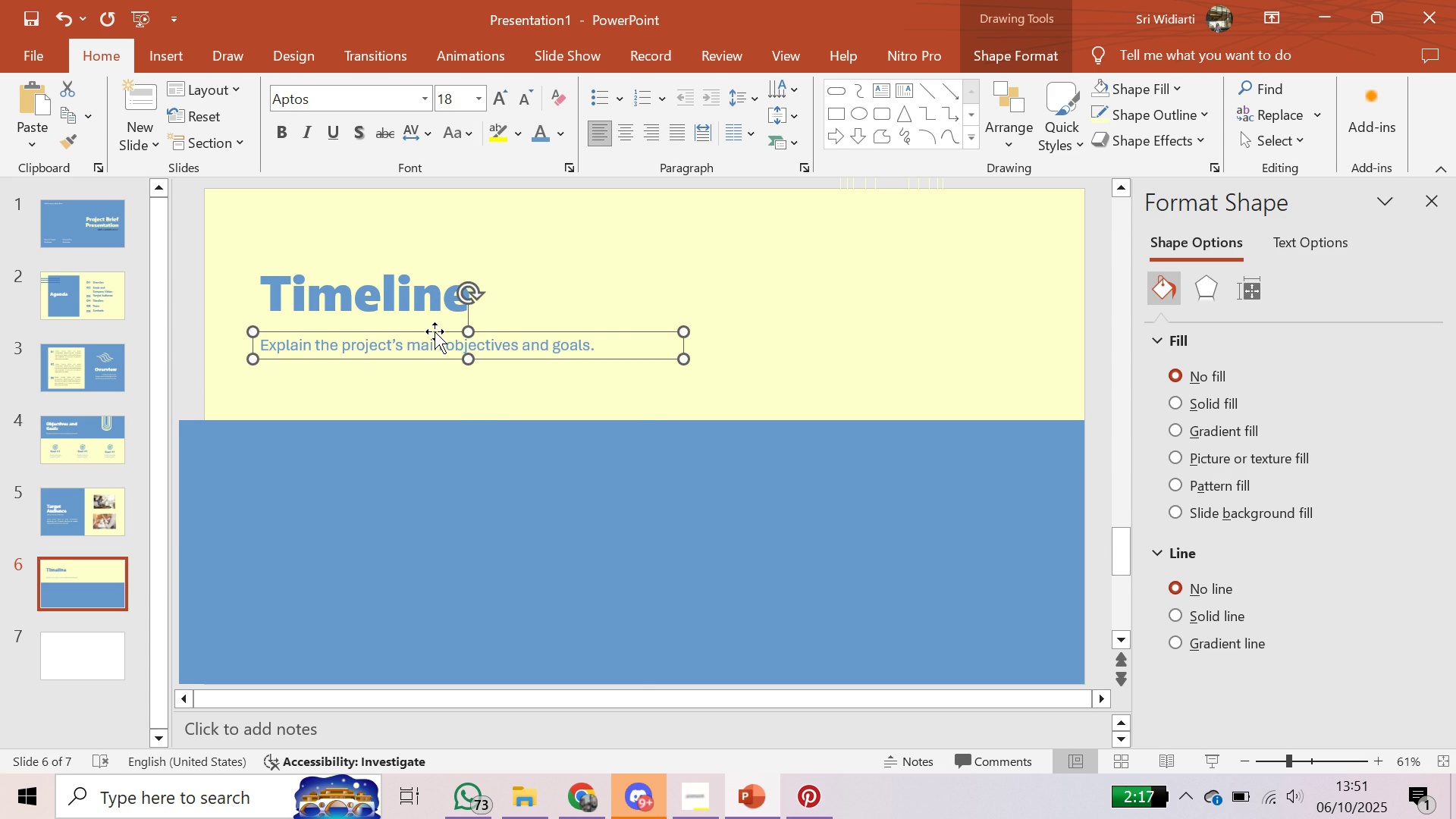 
left_click([477, 422])
 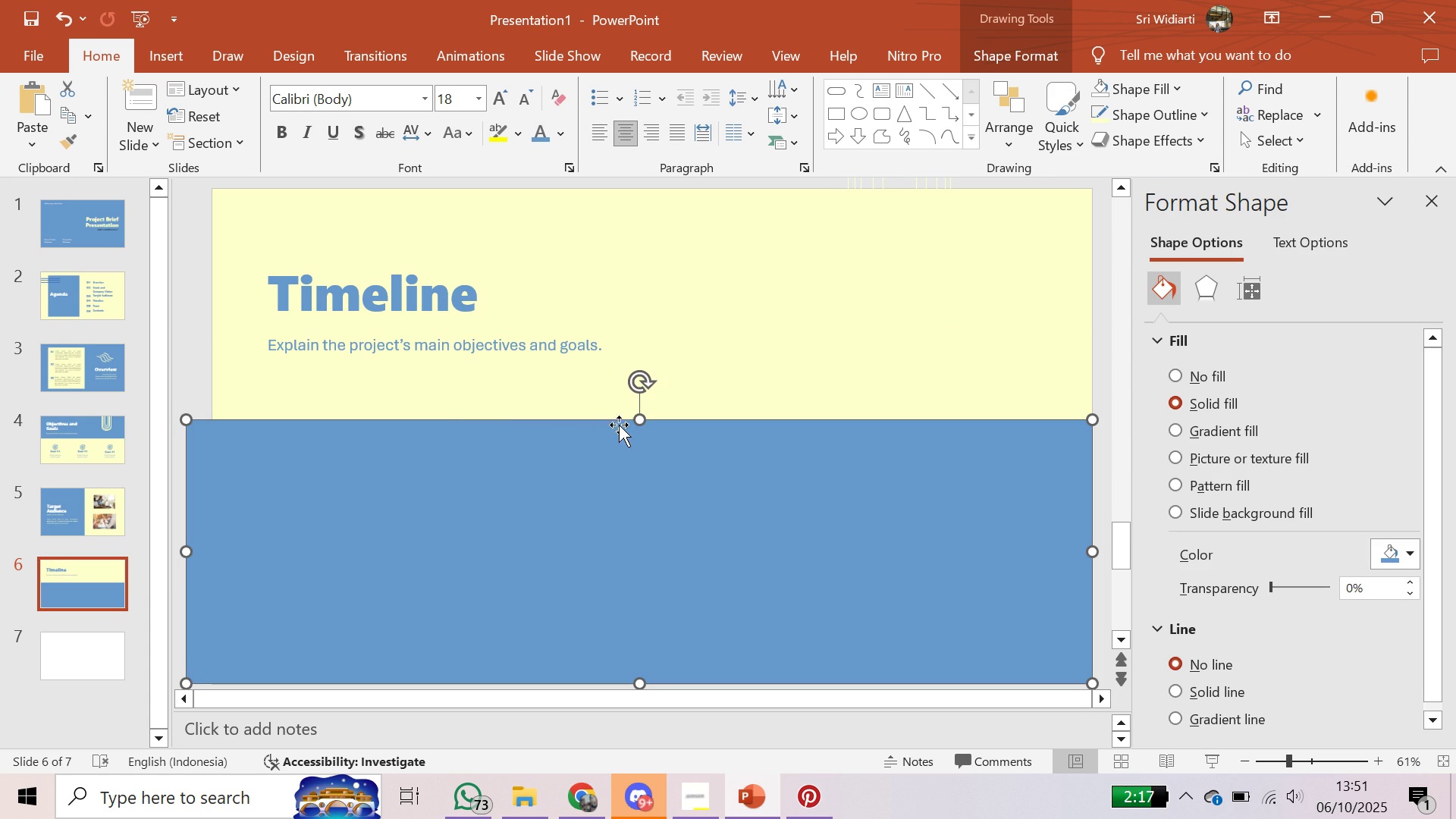 
mouse_move([642, 394])
 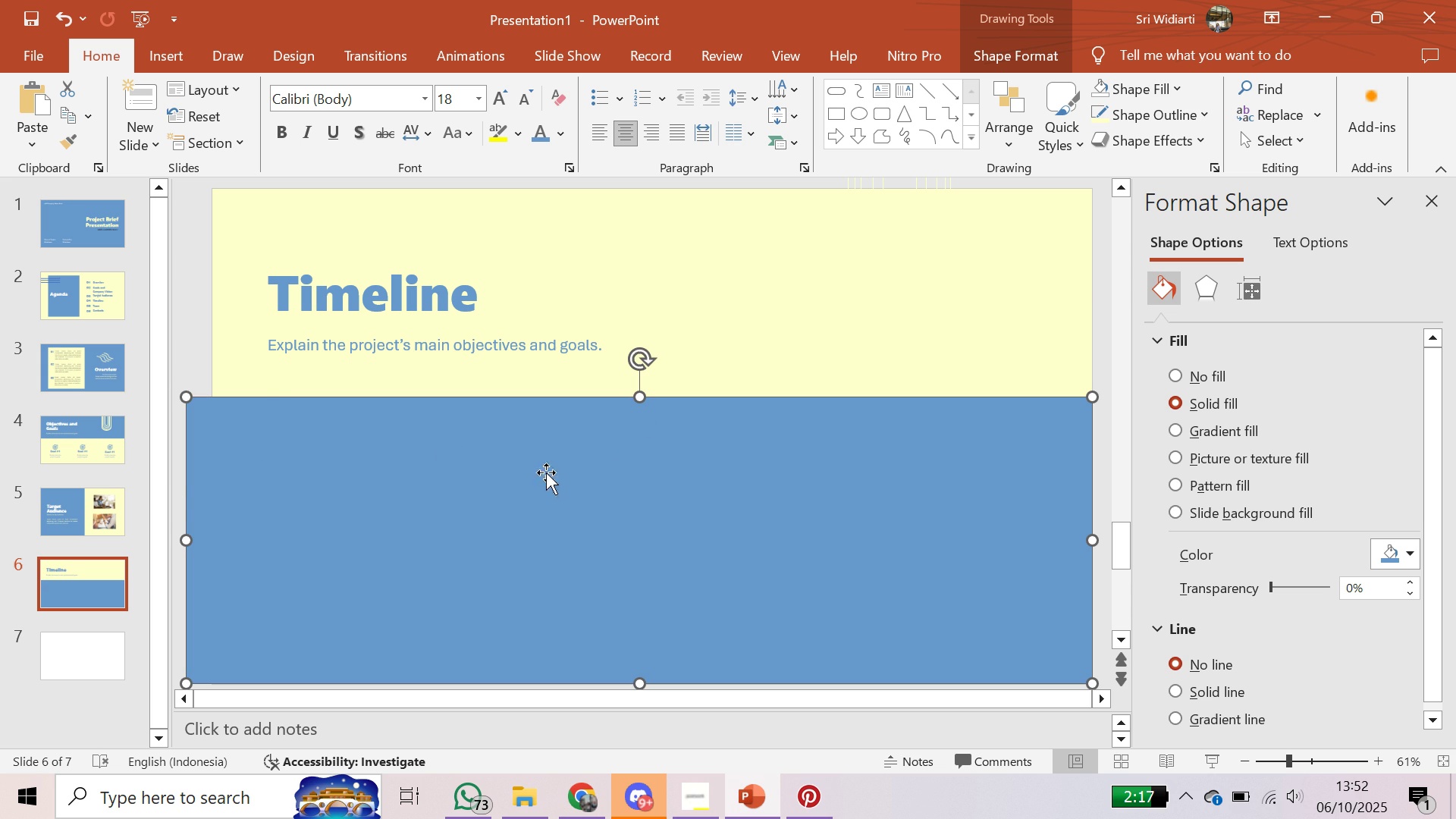 
left_click([168, 61])
 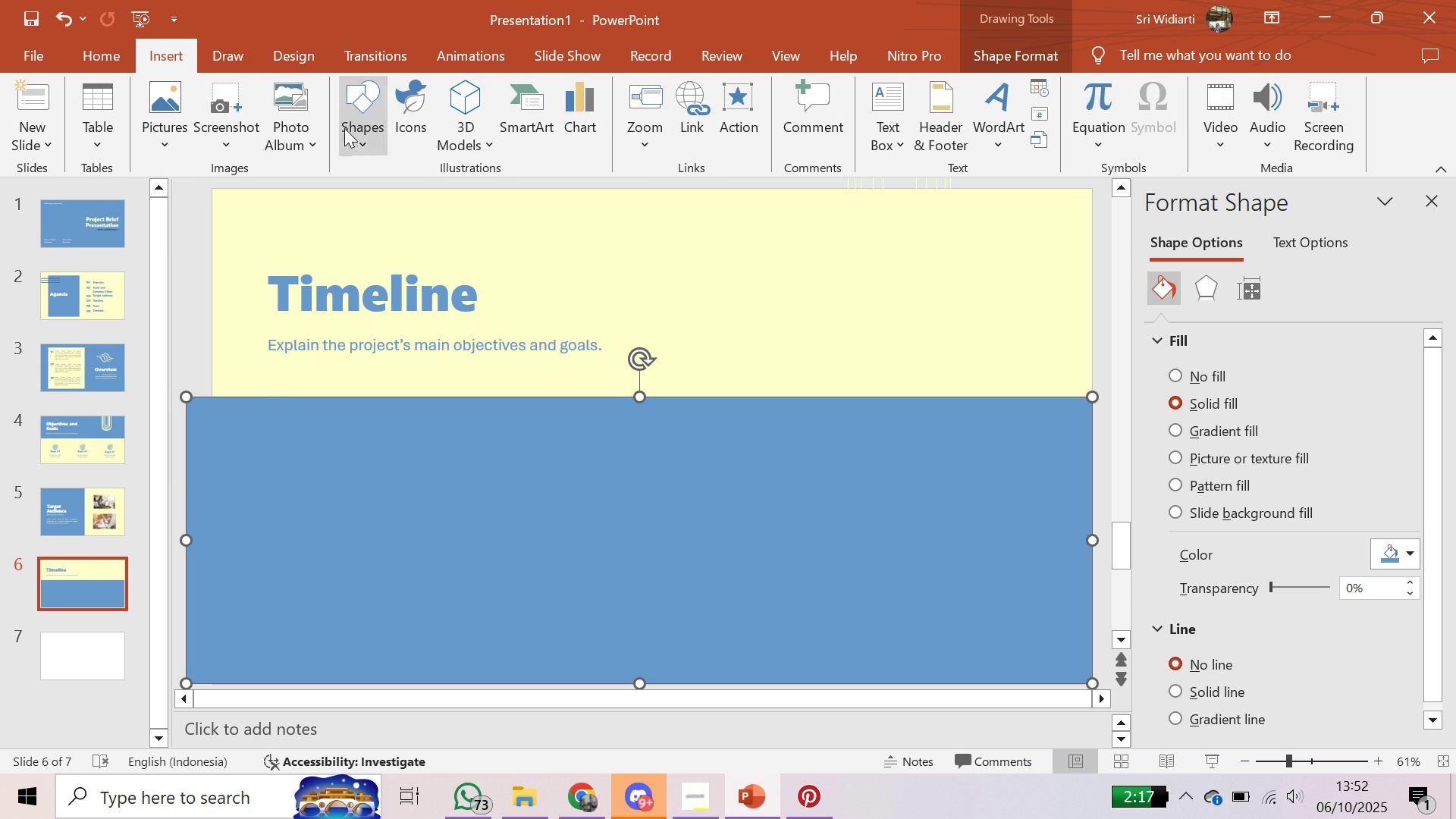 
left_click([362, 127])
 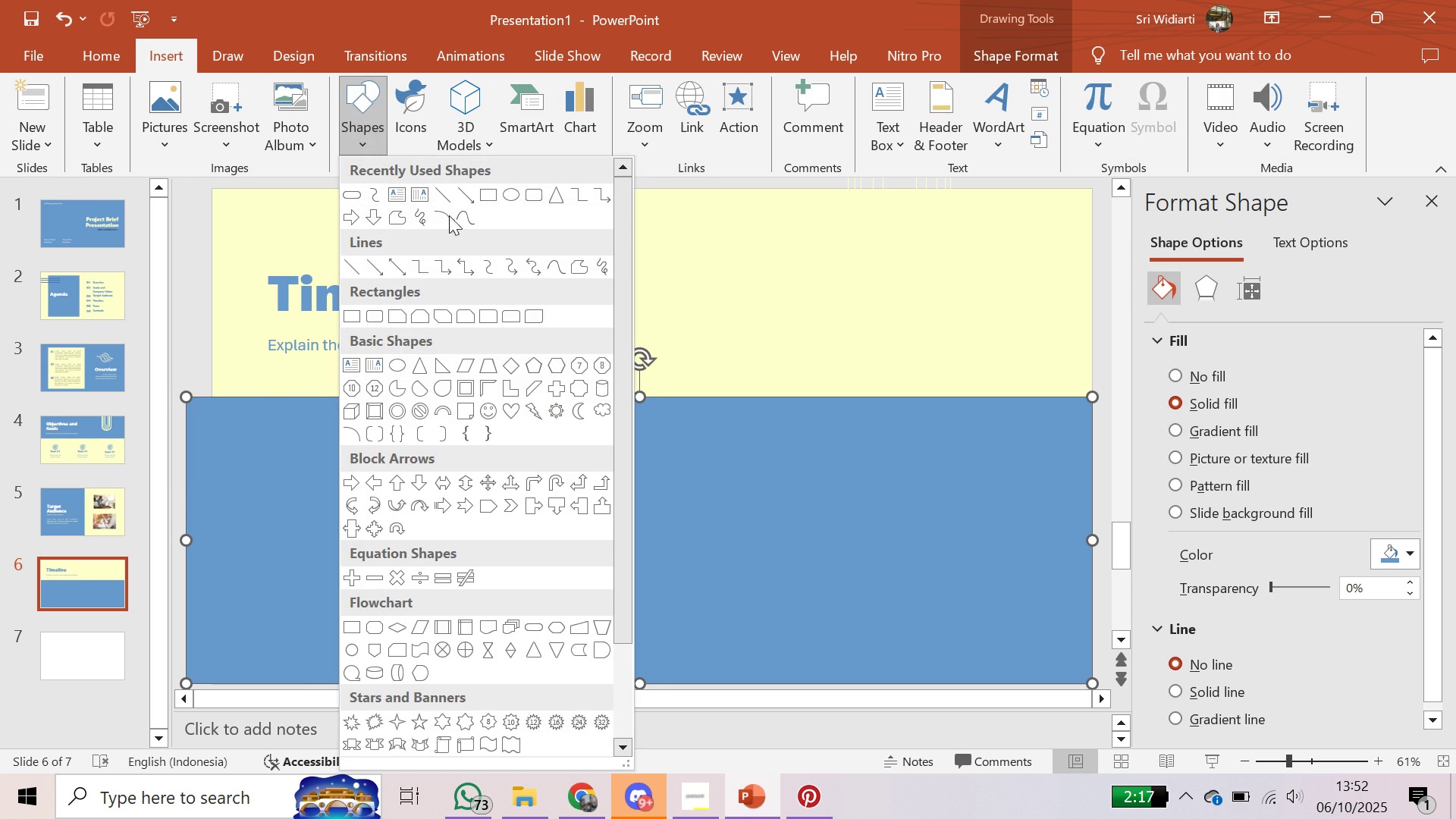 
left_click([436, 195])
 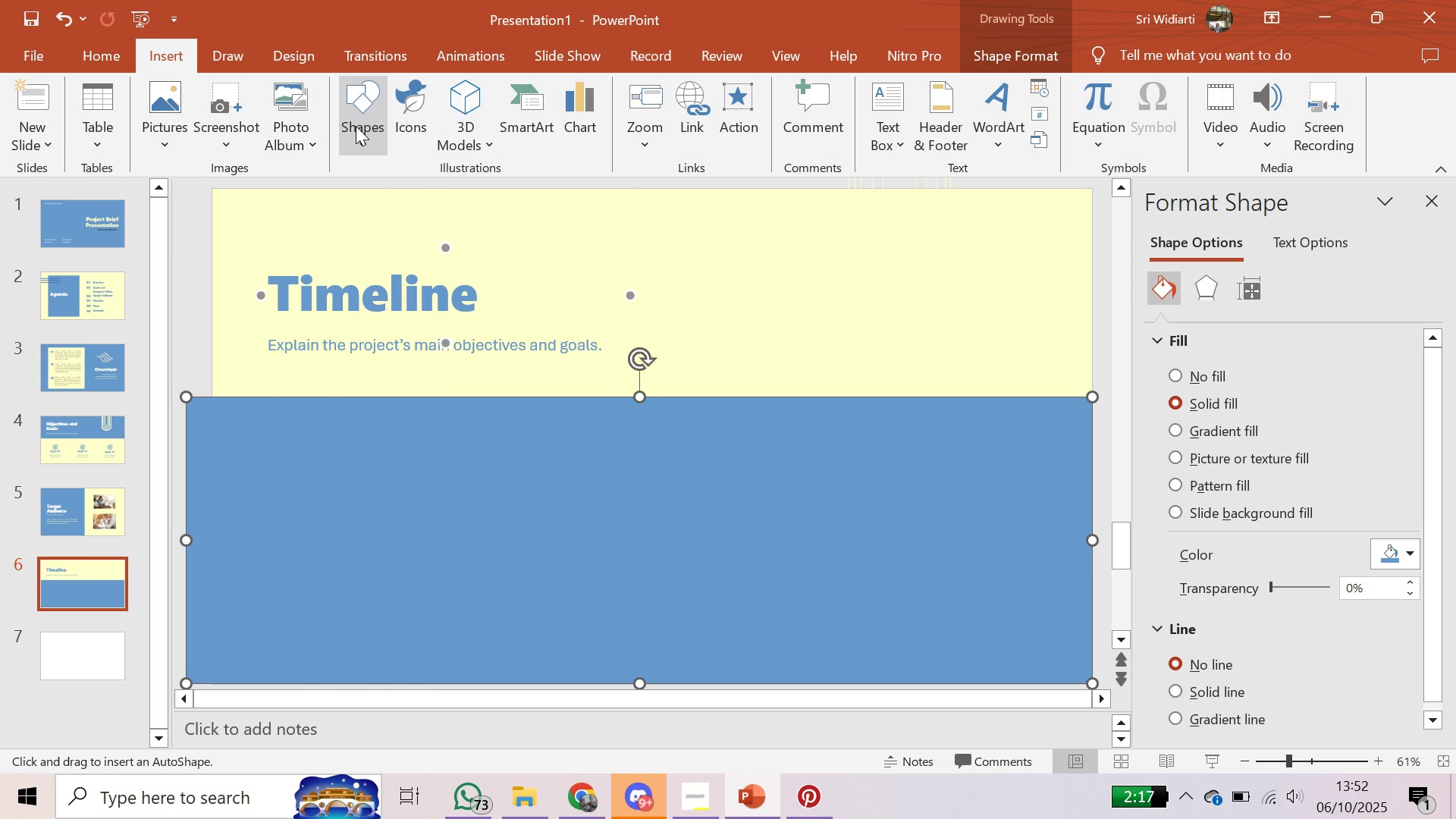 
left_click([356, 126])
 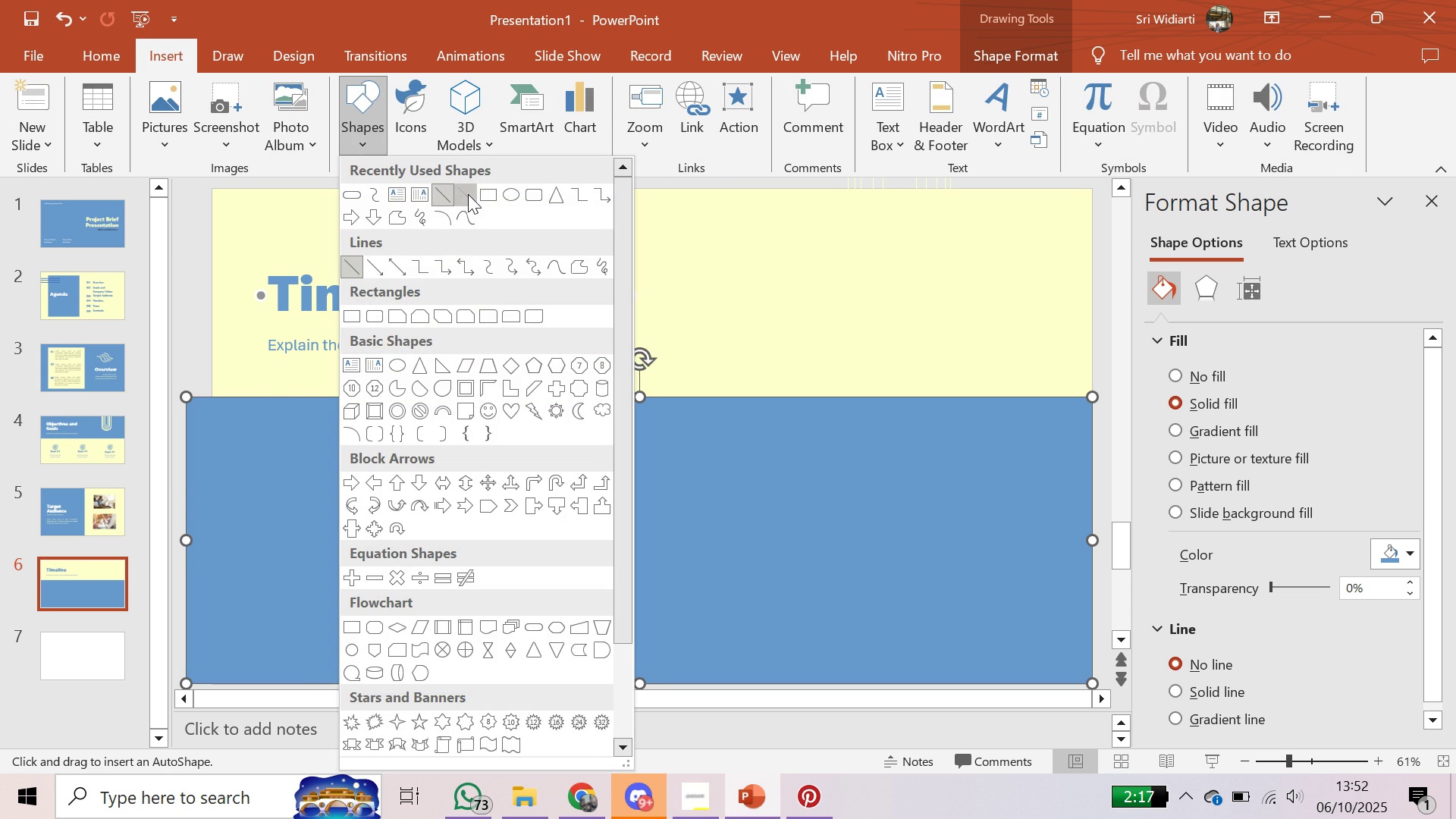 
left_click([468, 194])
 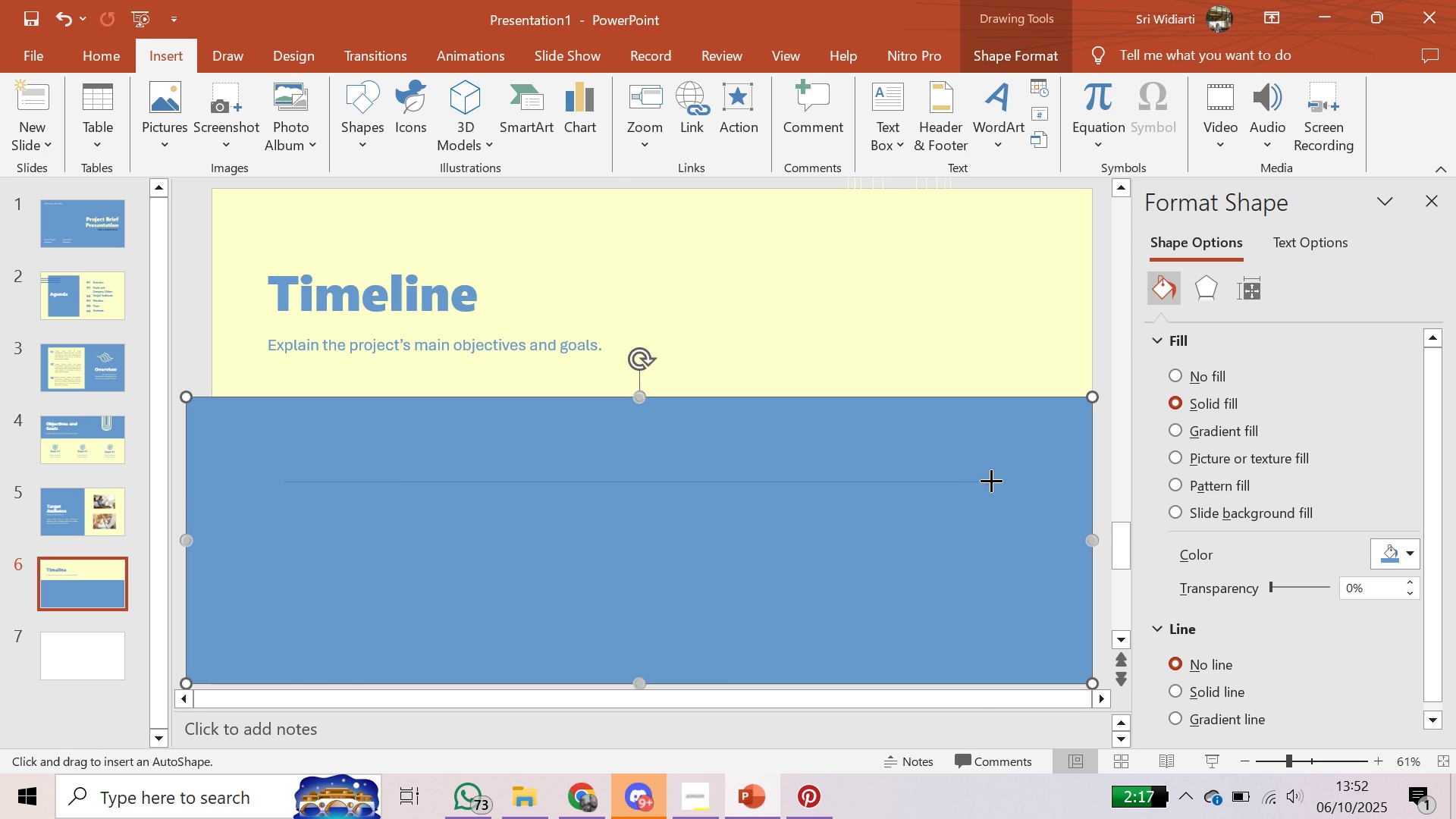 
wait(10.52)
 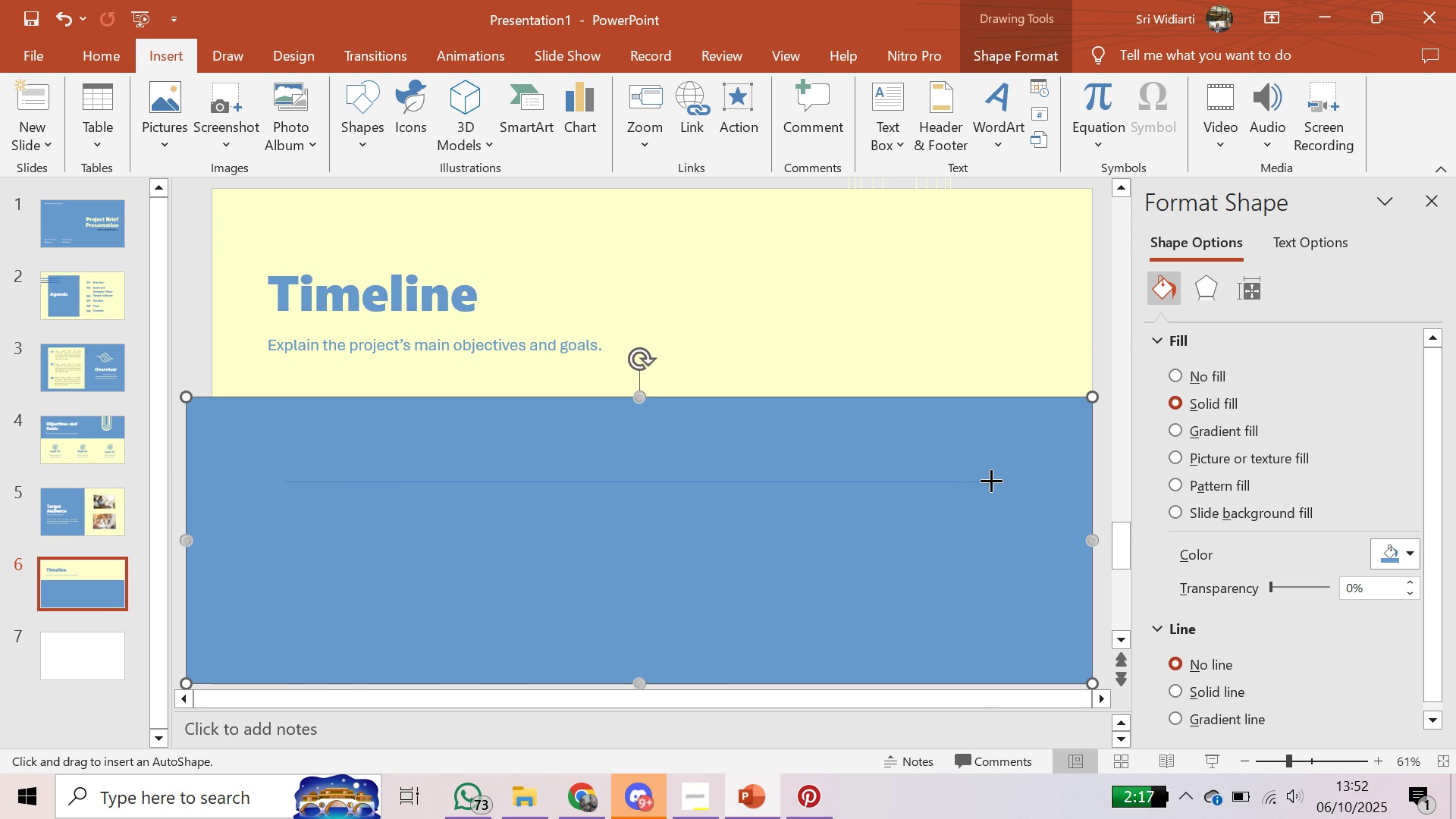 
scroll: coordinate [1313, 613], scroll_direction: down, amount: 3.0
 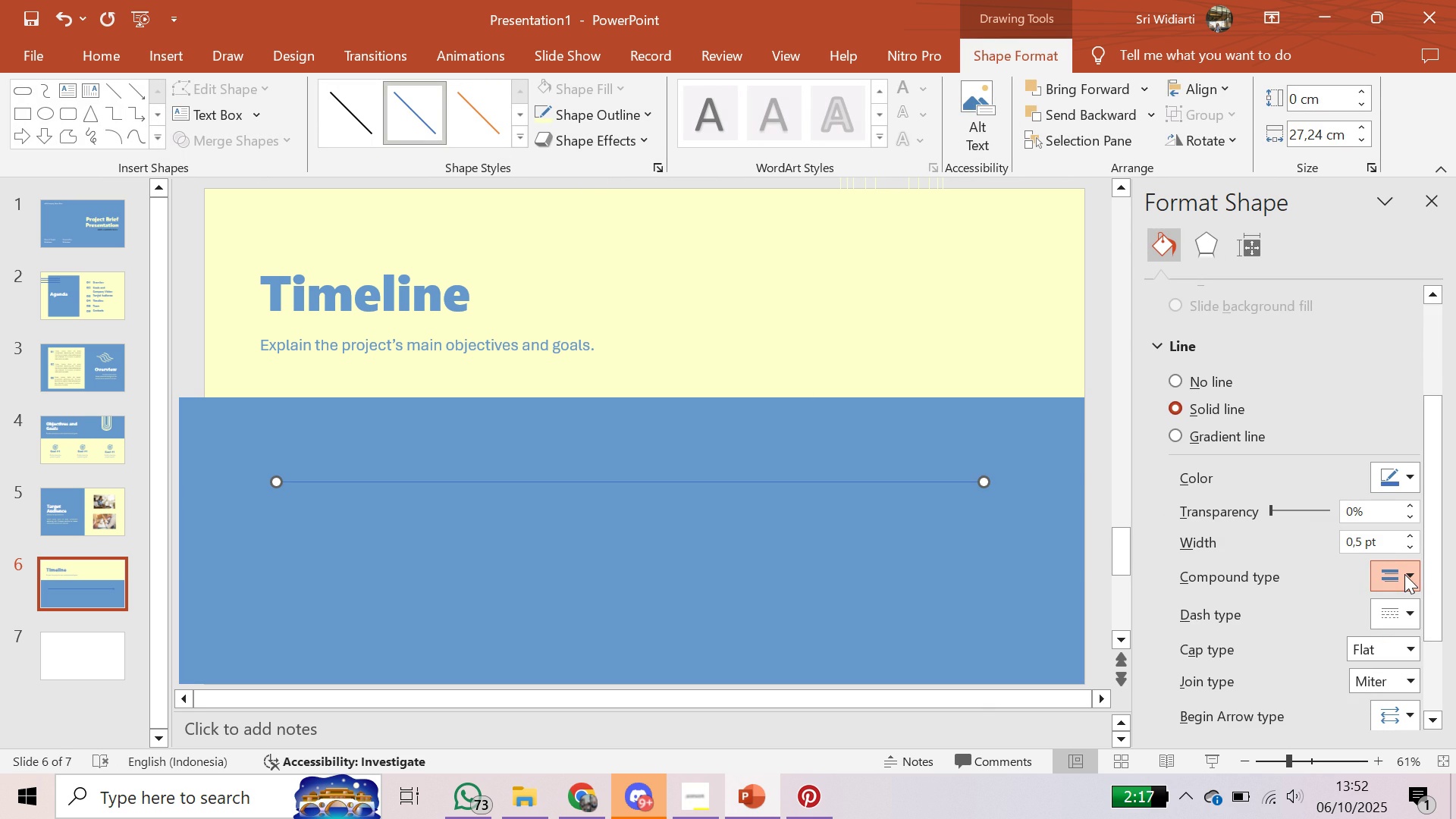 
left_click([1404, 574])
 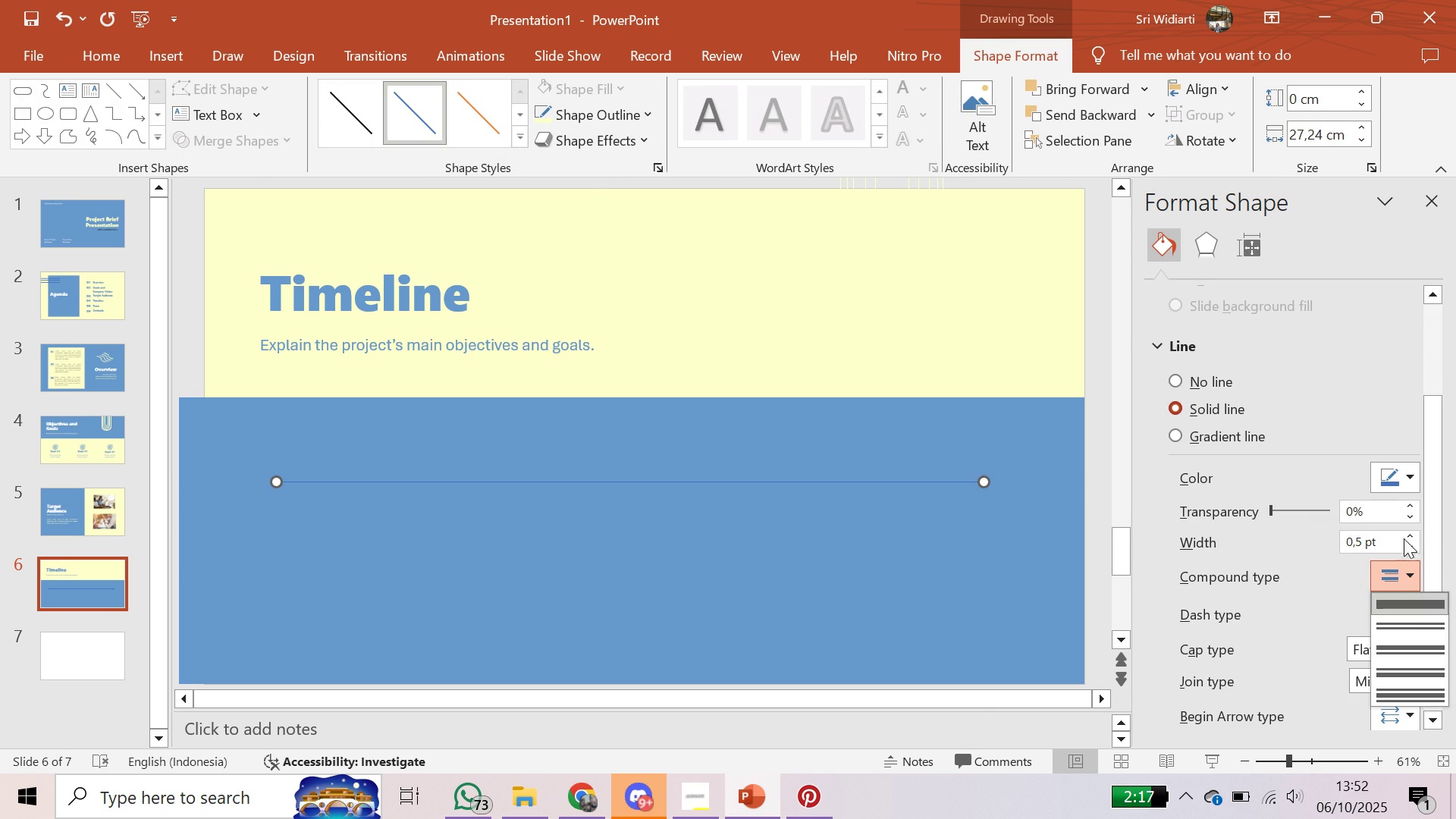 
left_click([1408, 531])
 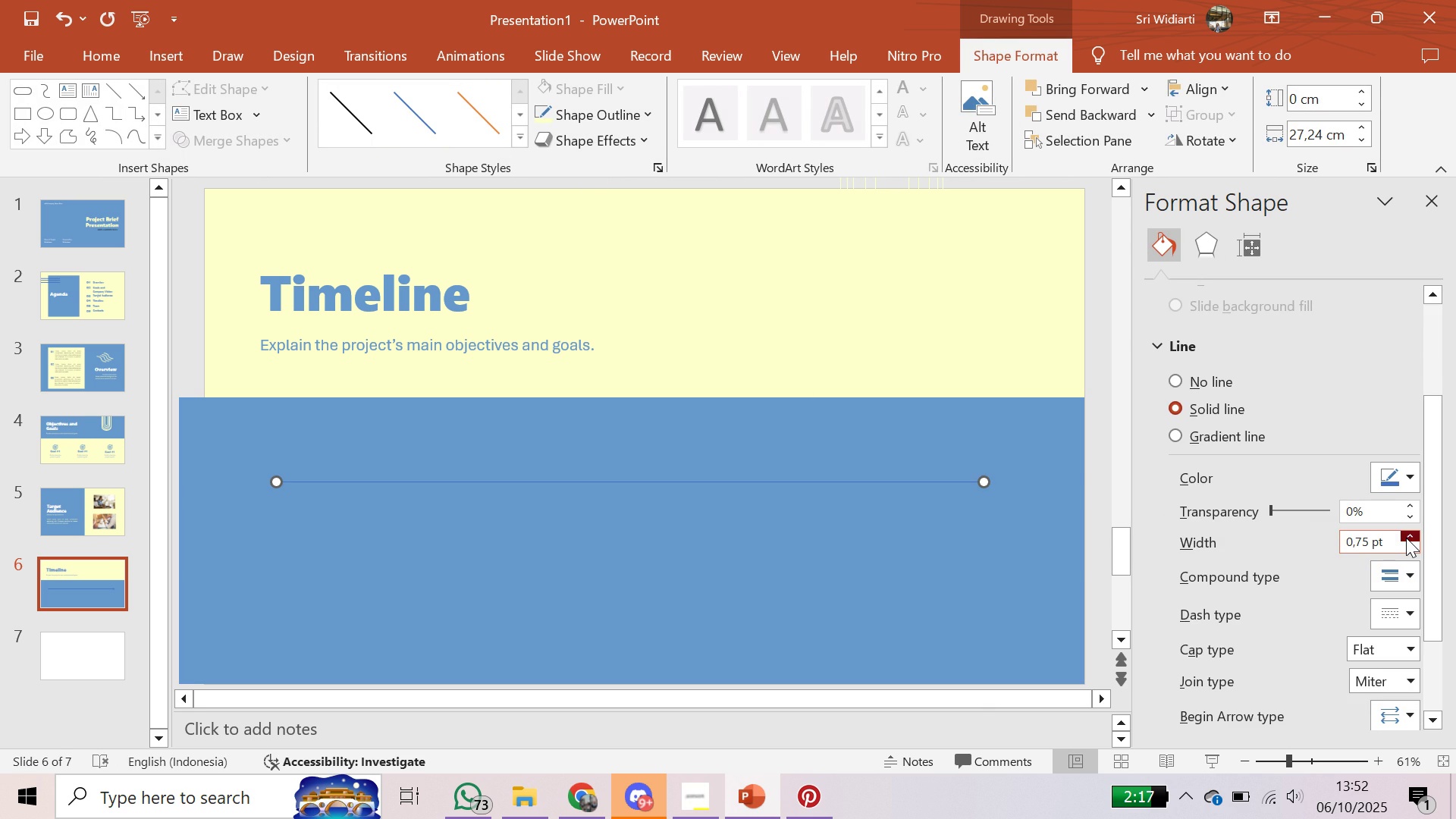 
double_click([1406, 538])
 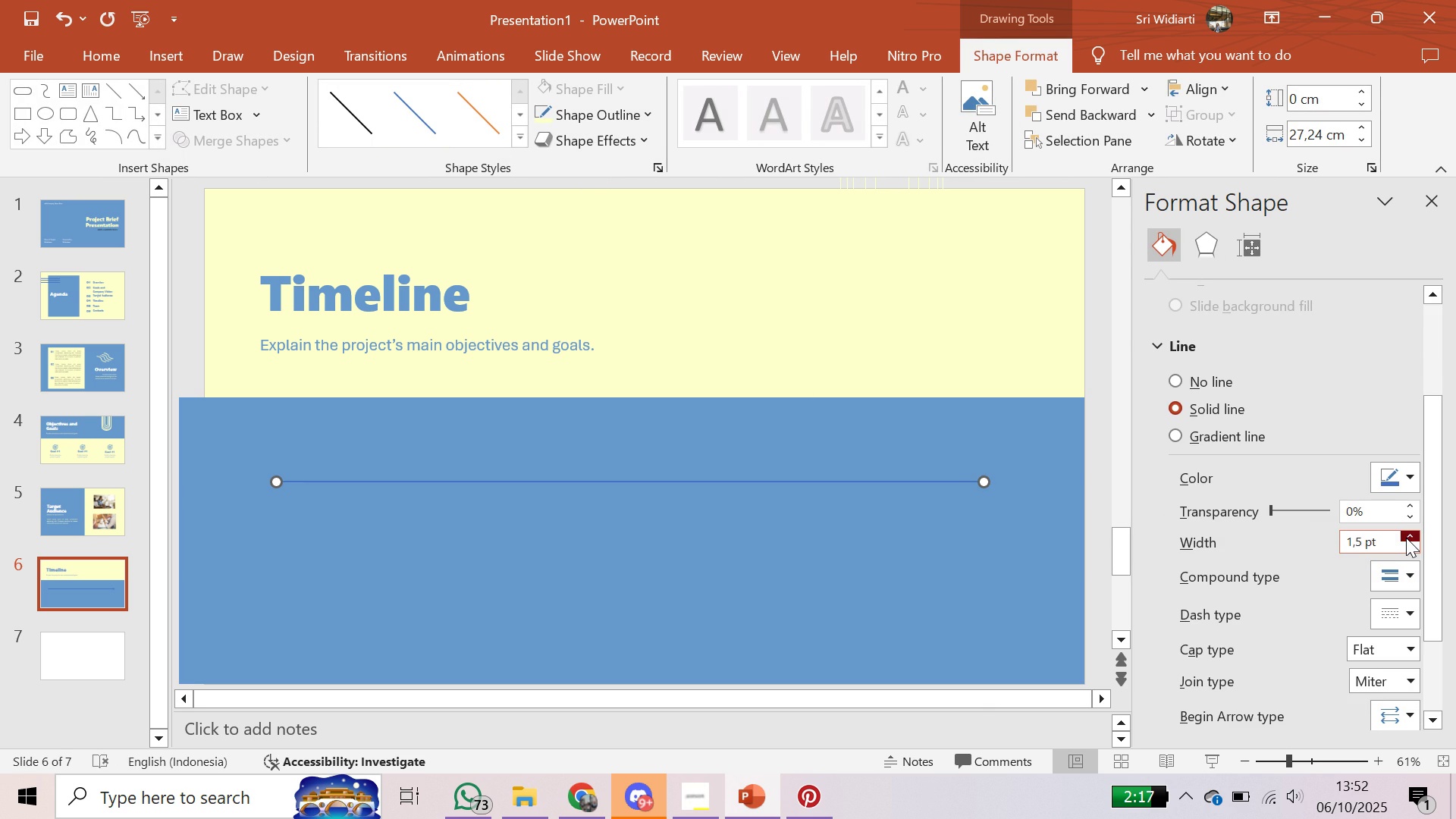 
triple_click([1406, 538])
 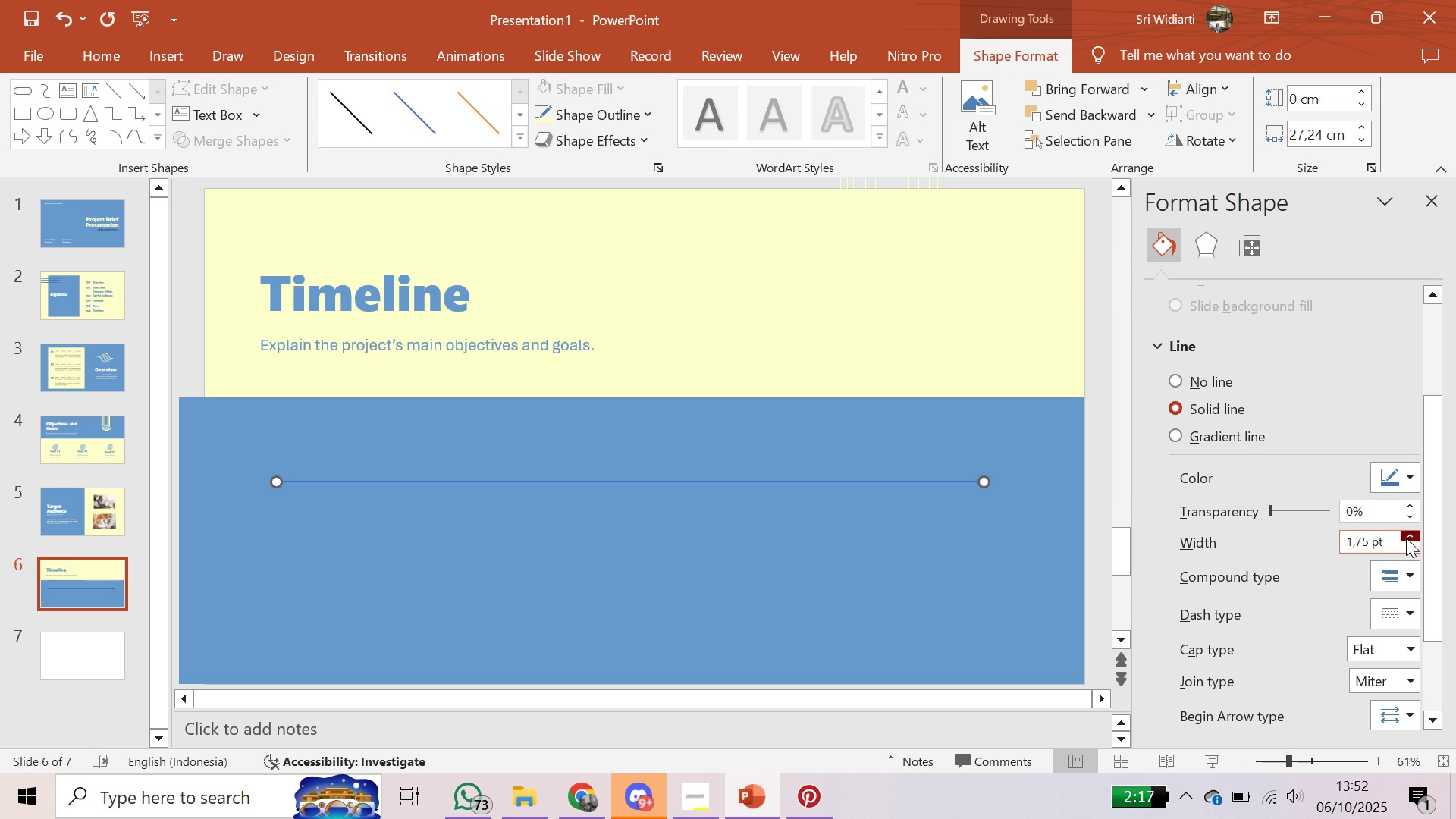 
triple_click([1406, 538])
 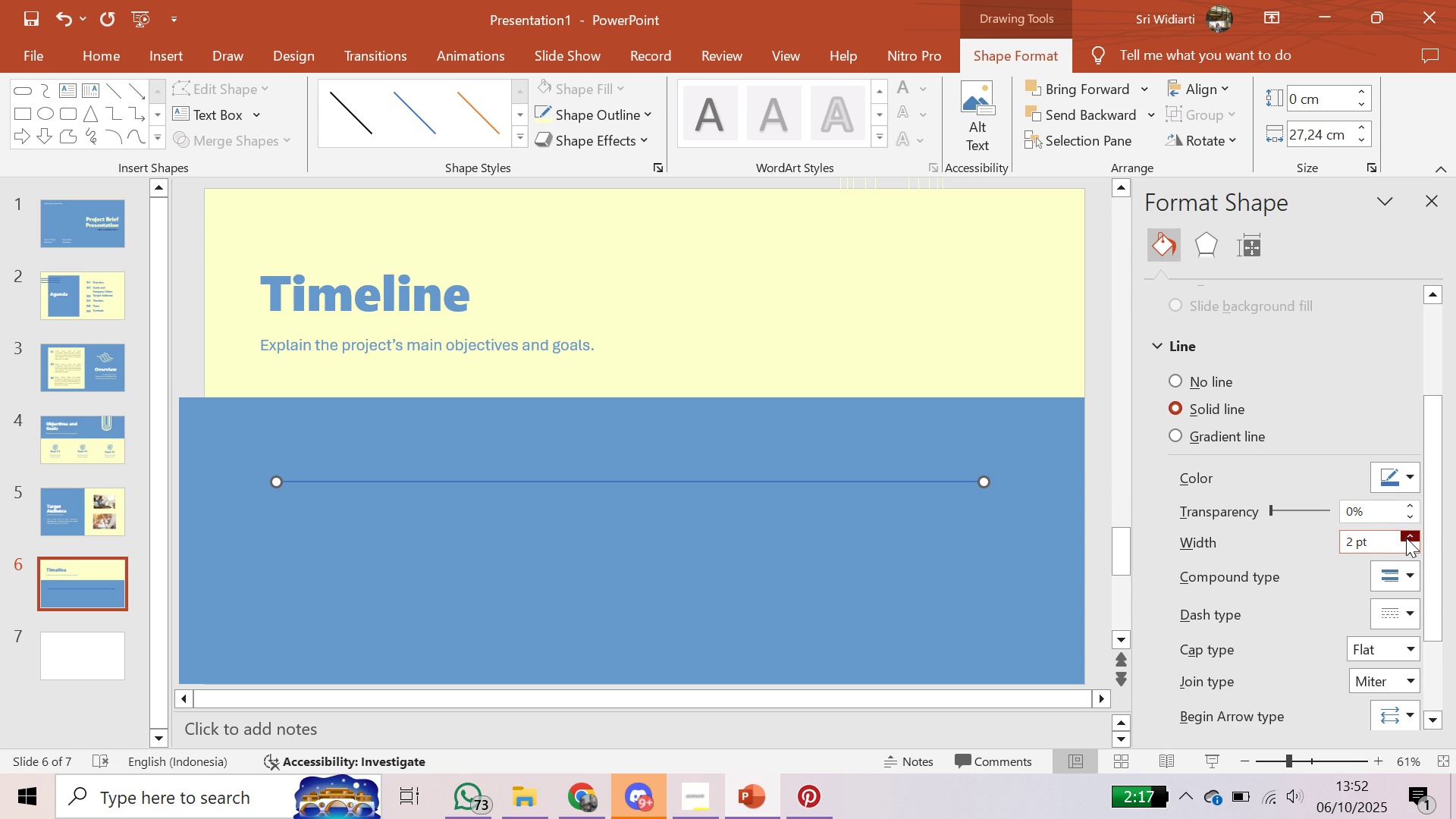 
triple_click([1406, 538])
 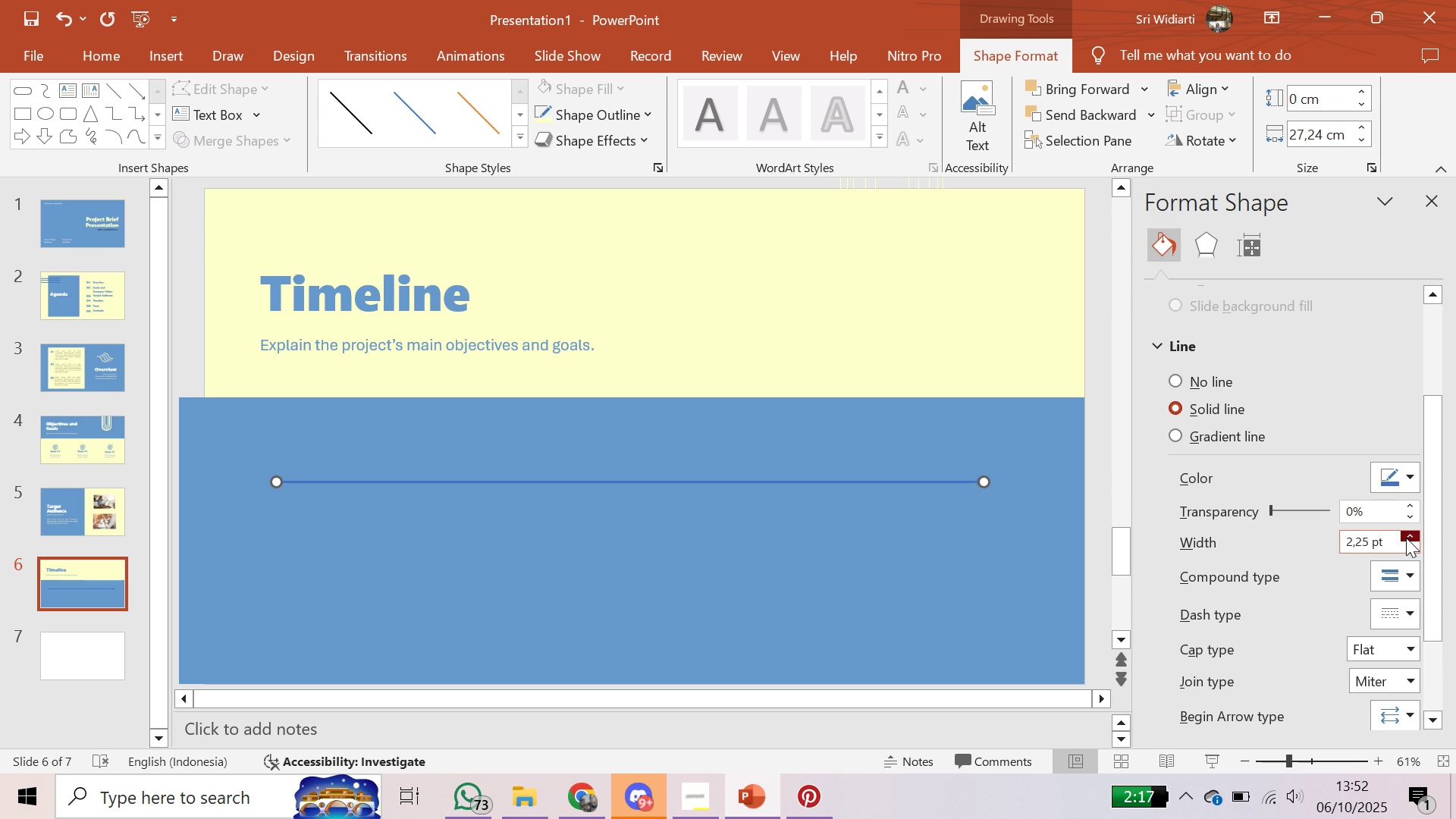 
triple_click([1406, 538])
 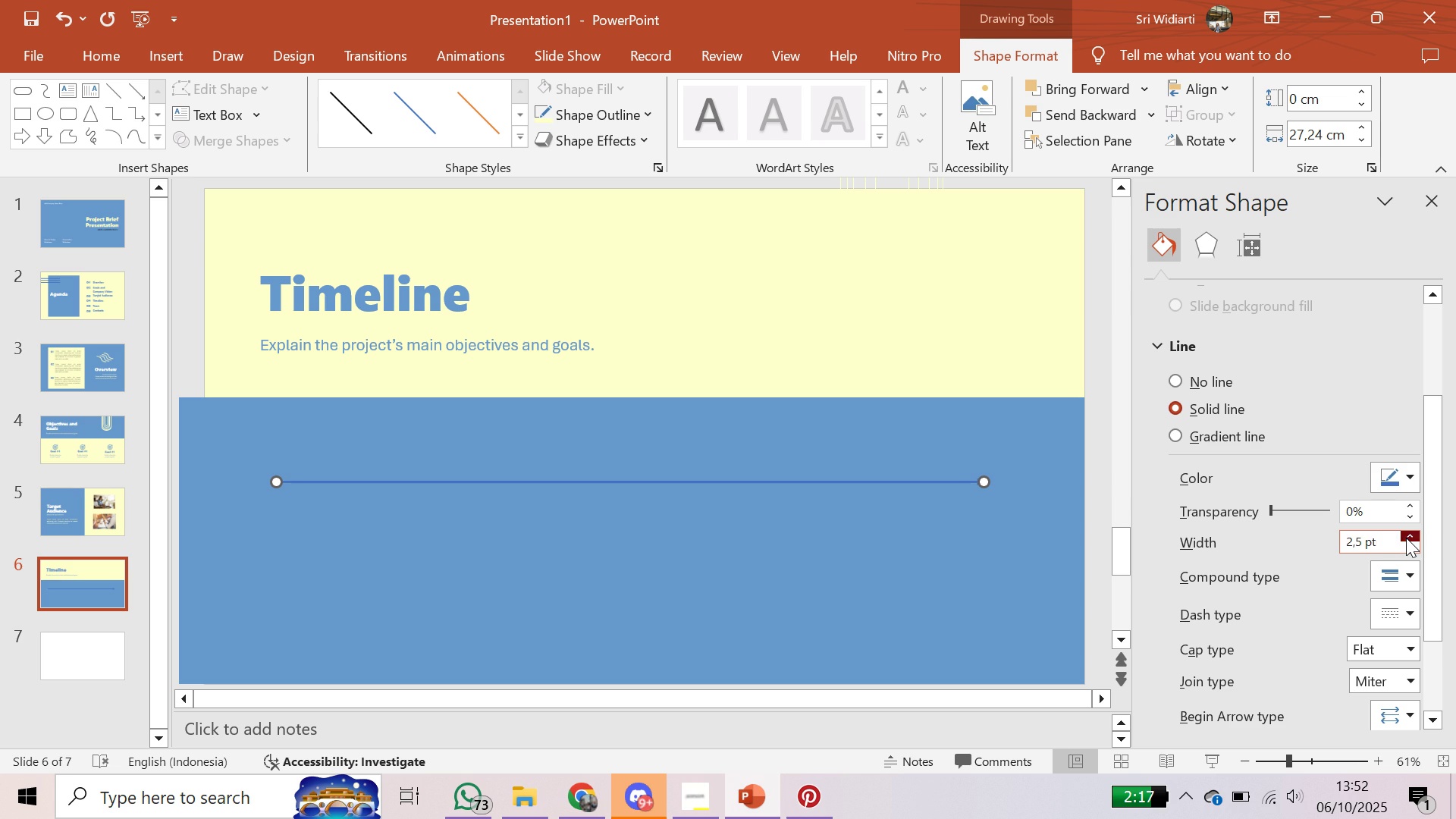 
triple_click([1406, 538])
 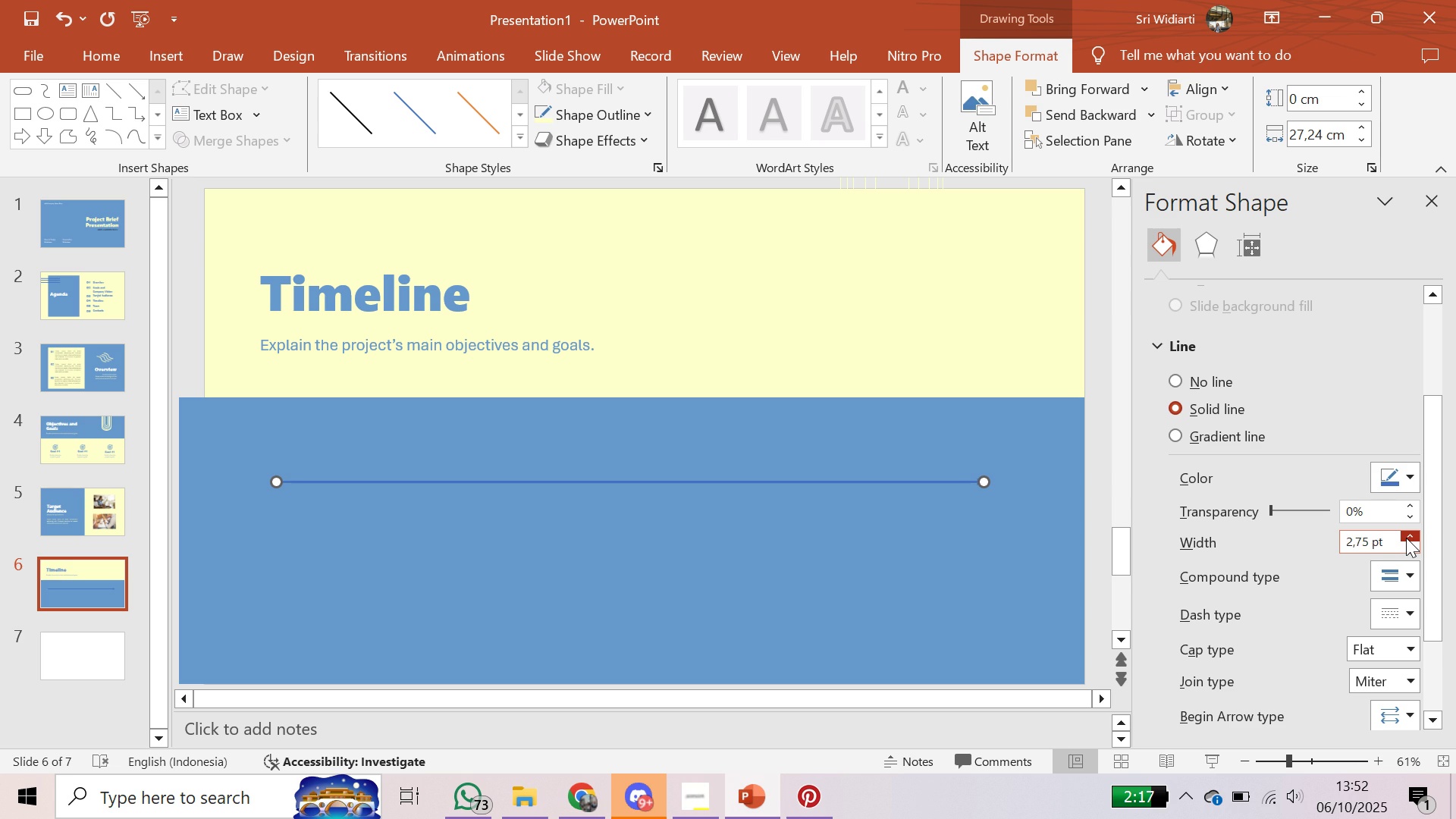 
triple_click([1406, 538])
 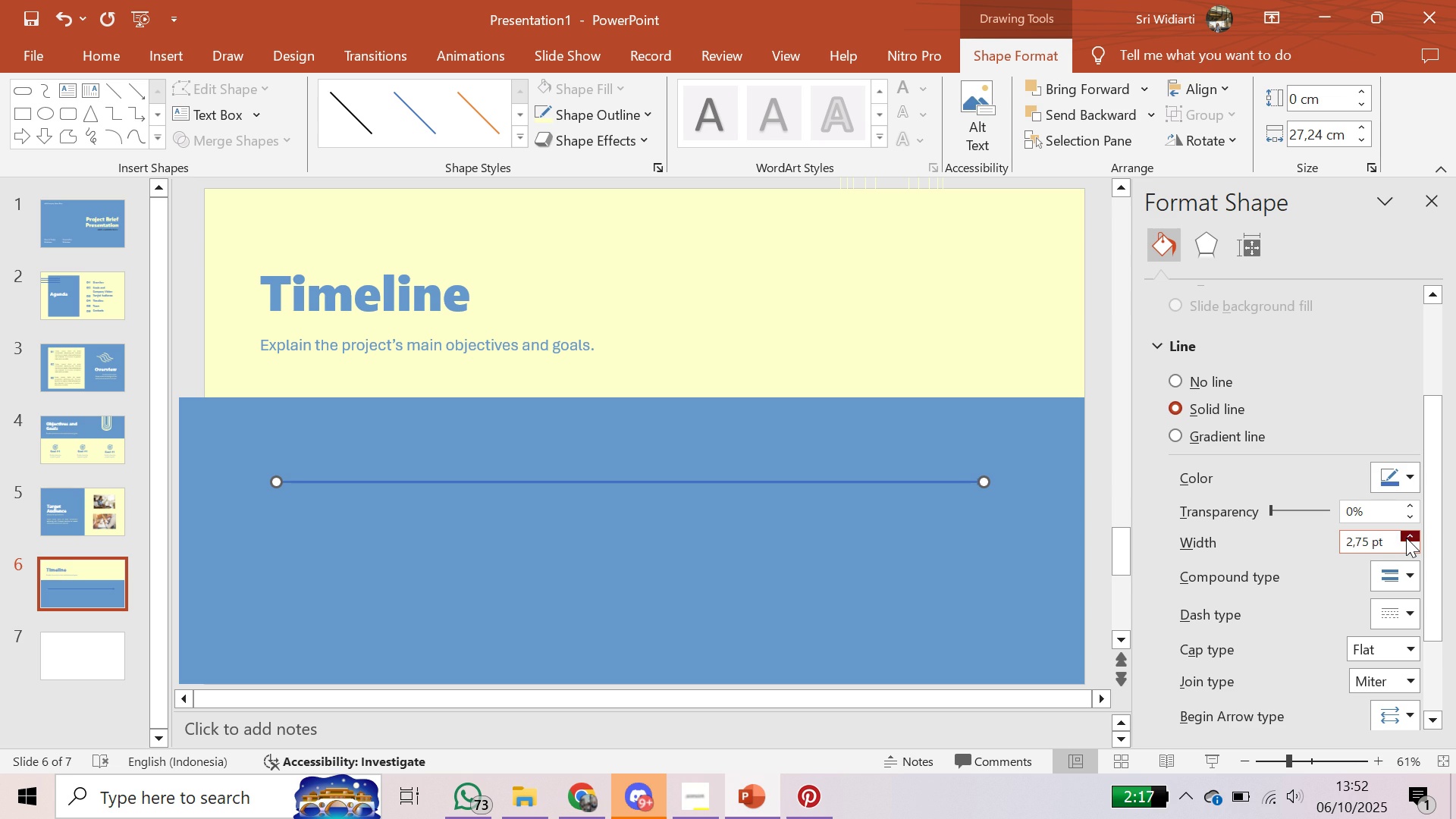 
triple_click([1406, 538])
 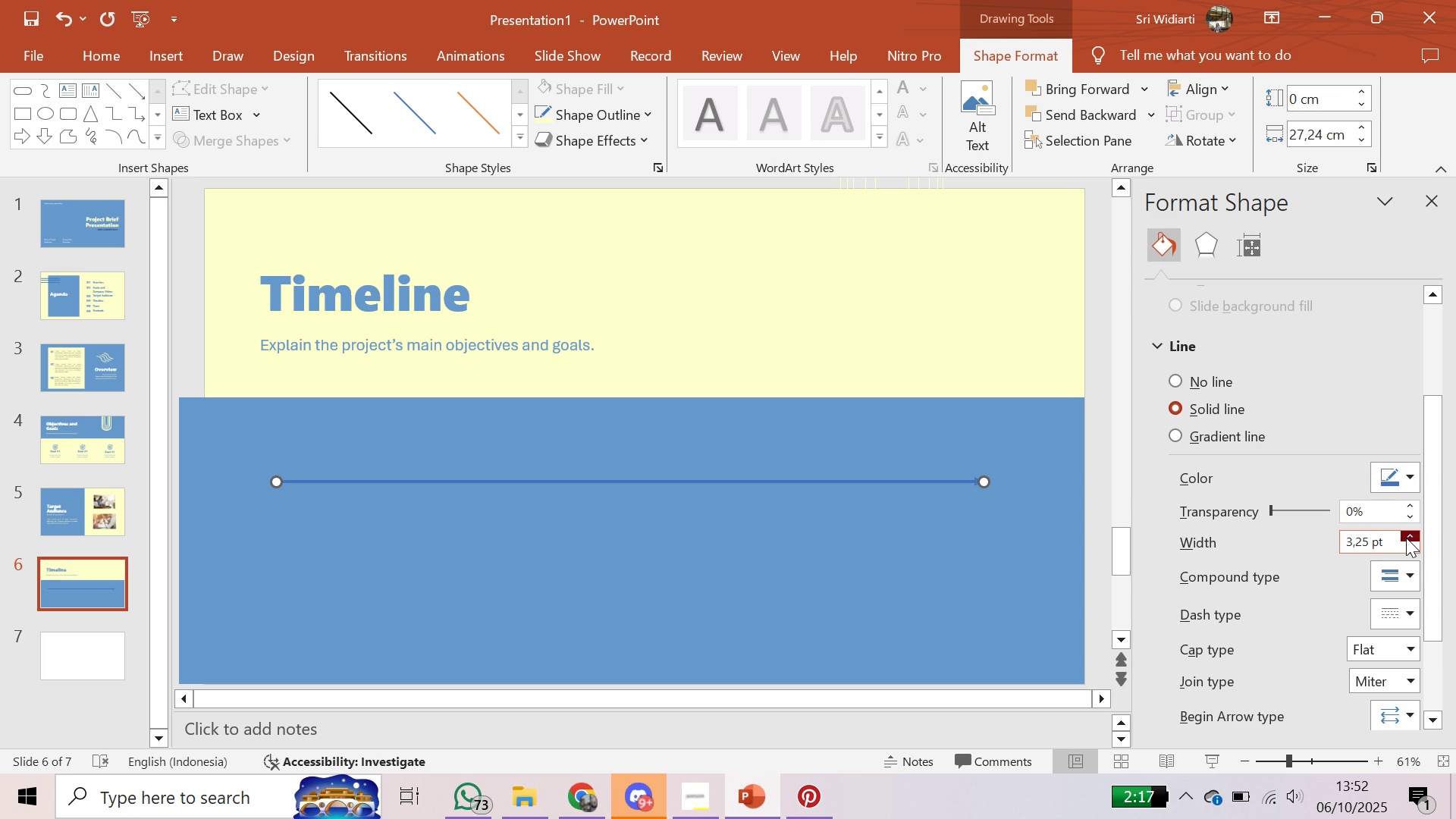 
triple_click([1406, 538])
 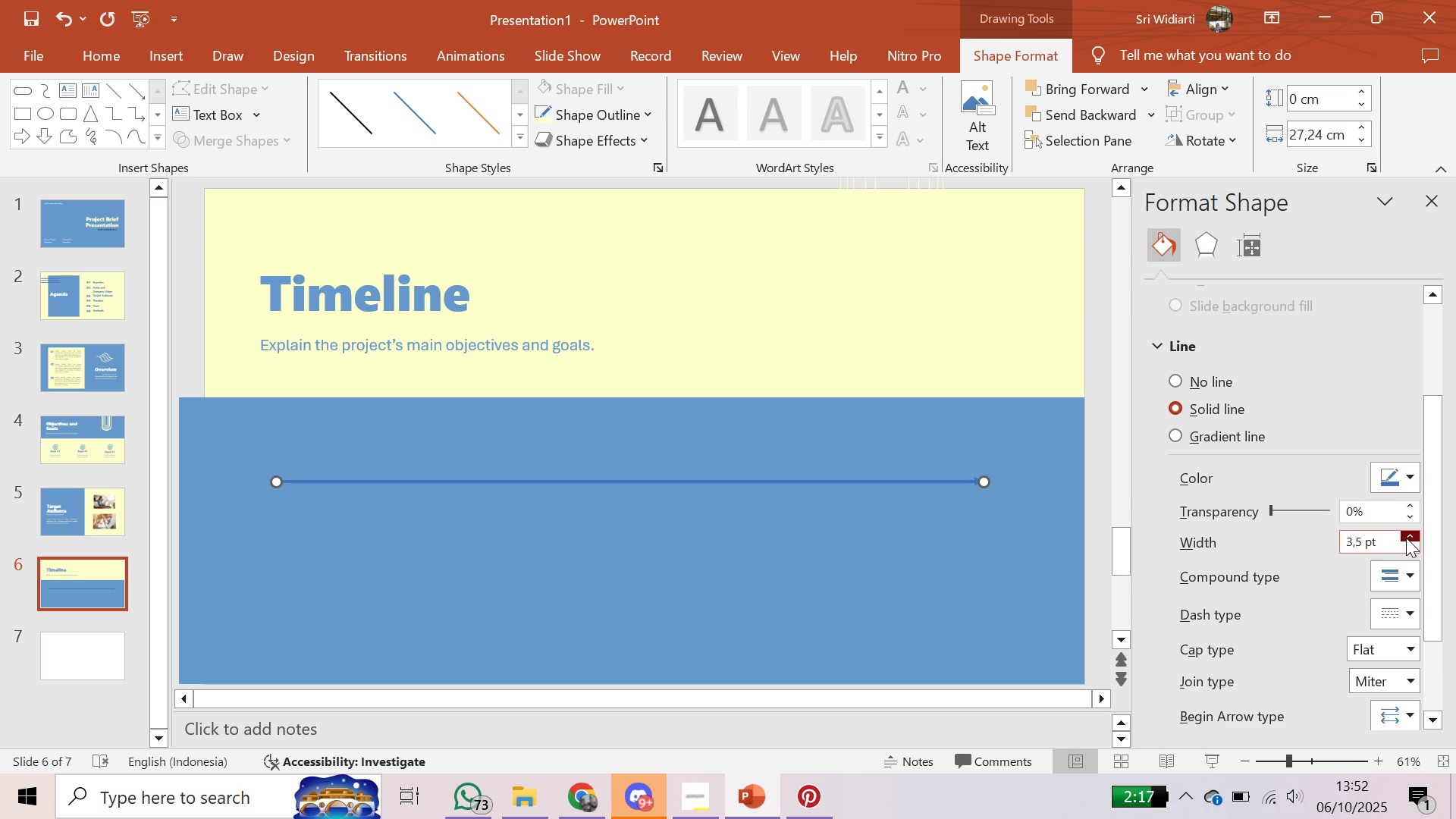 
triple_click([1406, 538])
 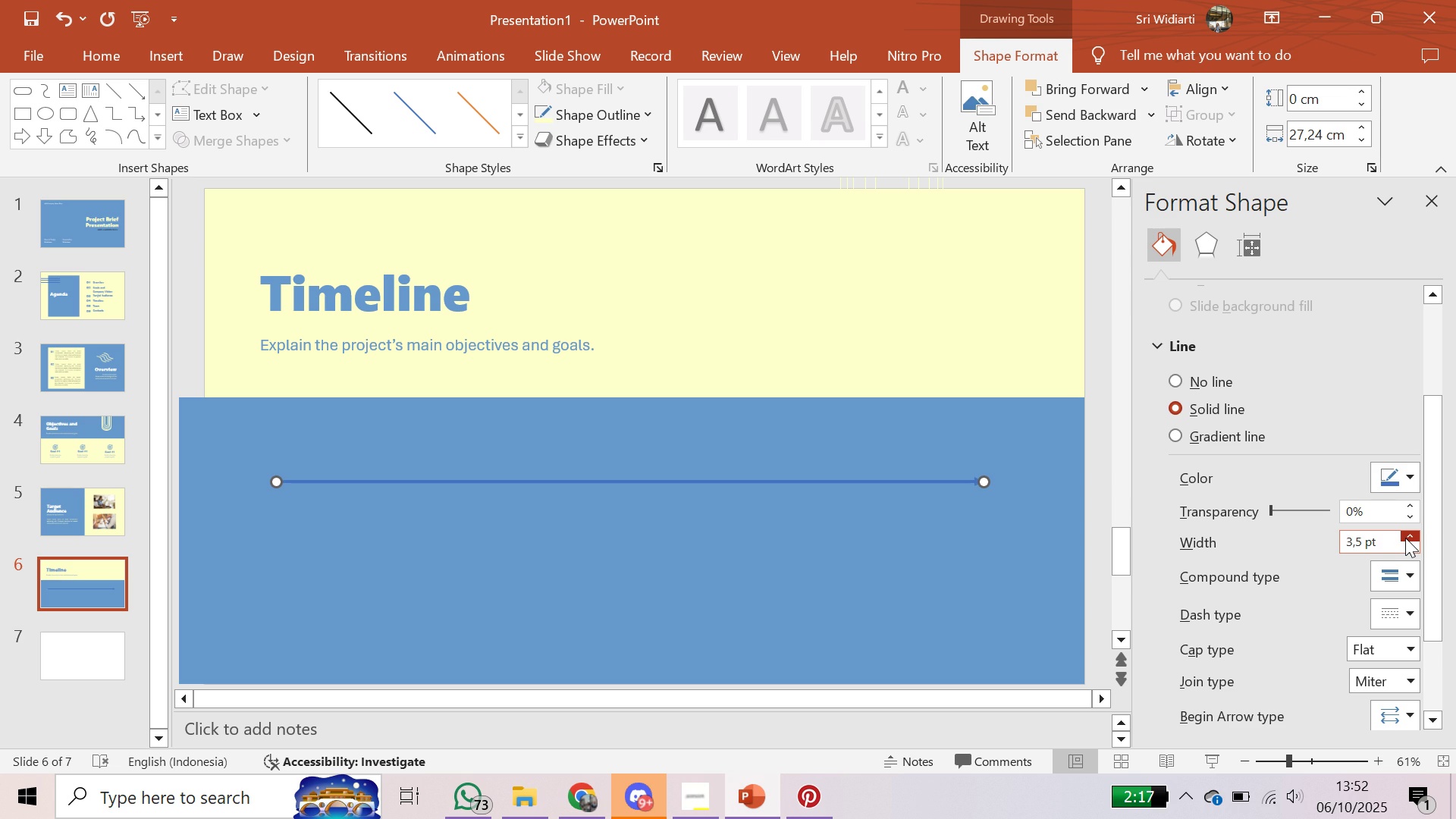 
left_click([1405, 538])
 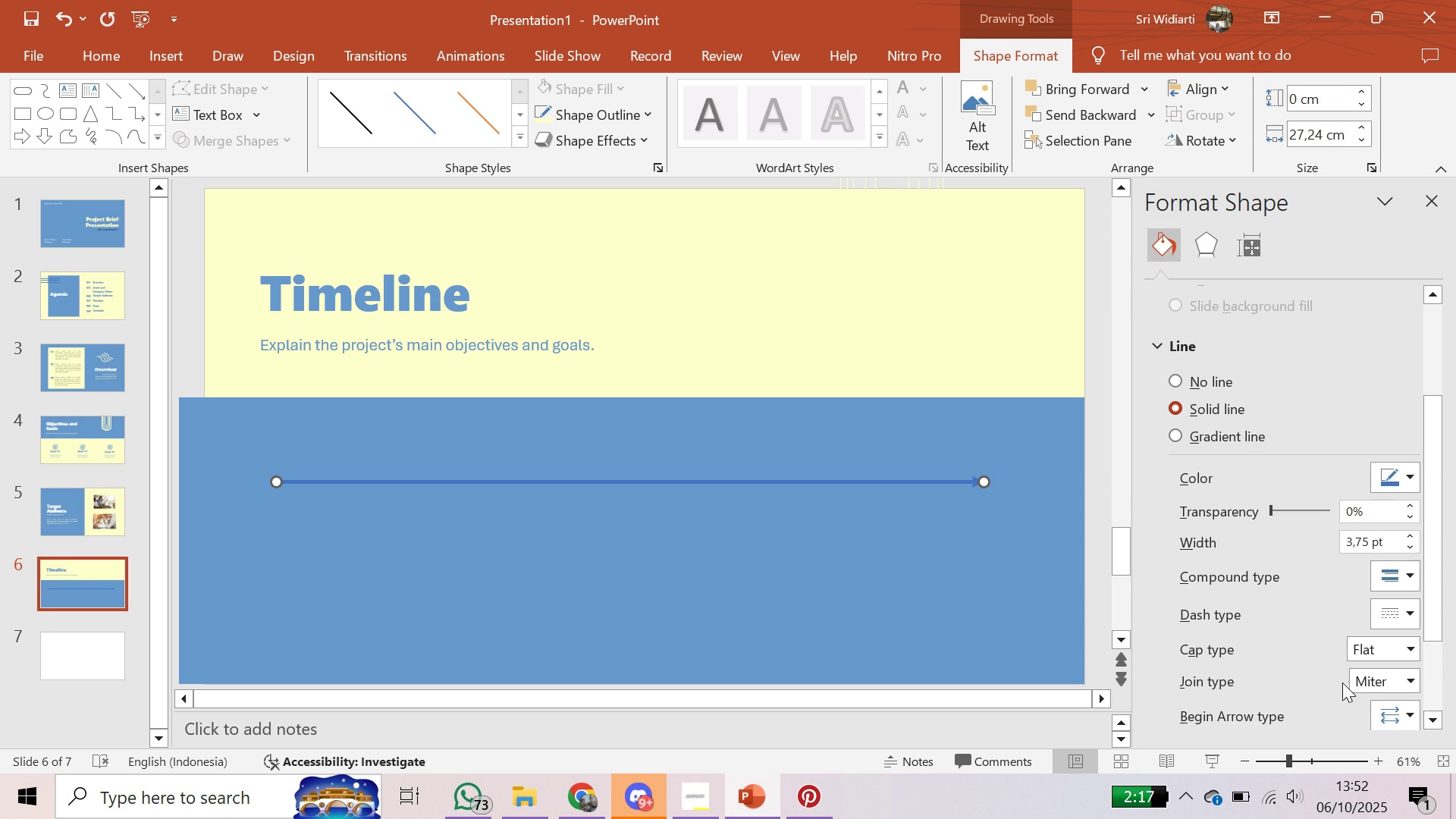 
scroll: coordinate [1348, 661], scroll_direction: down, amount: 2.0
 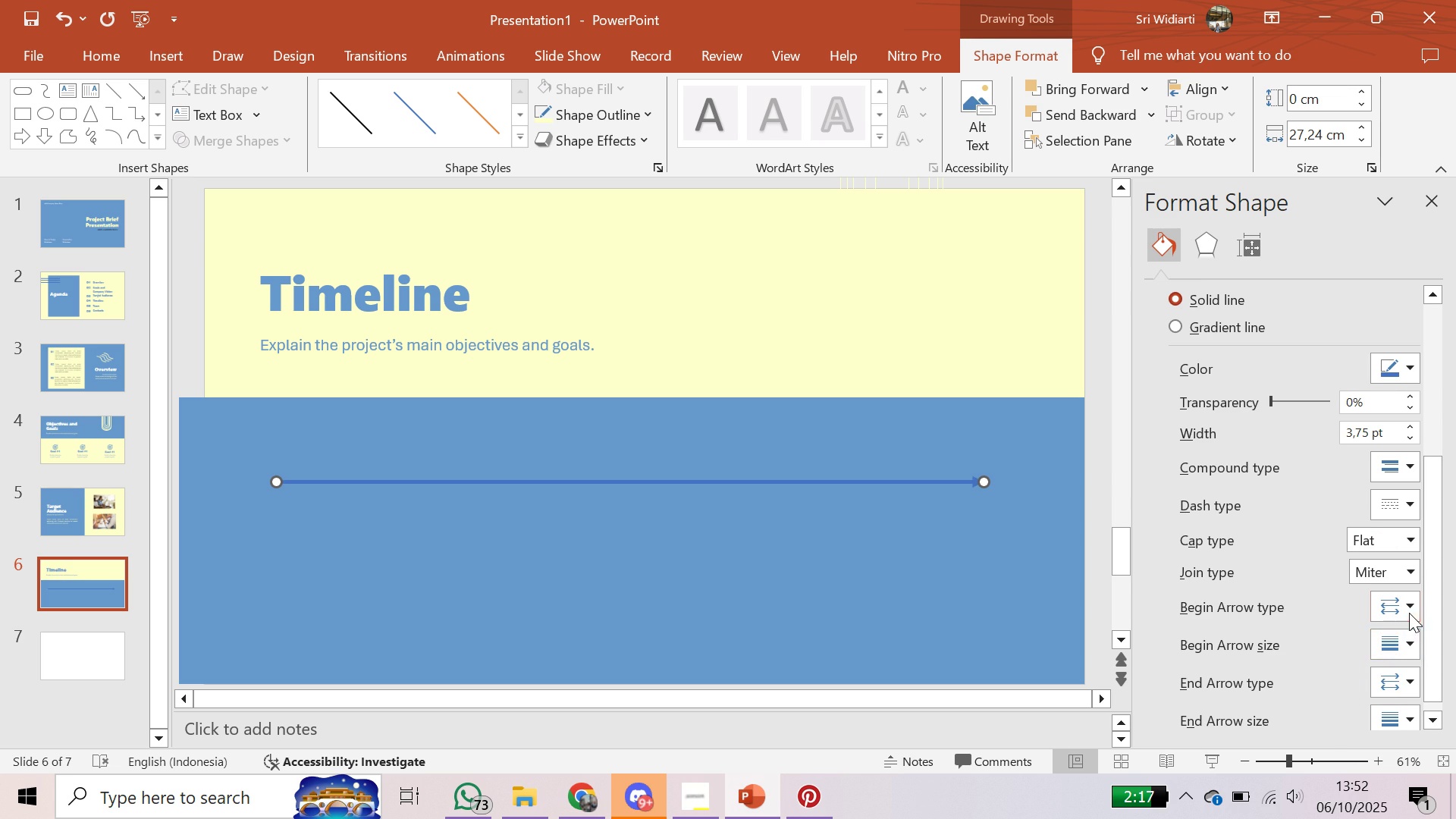 
left_click([1409, 611])
 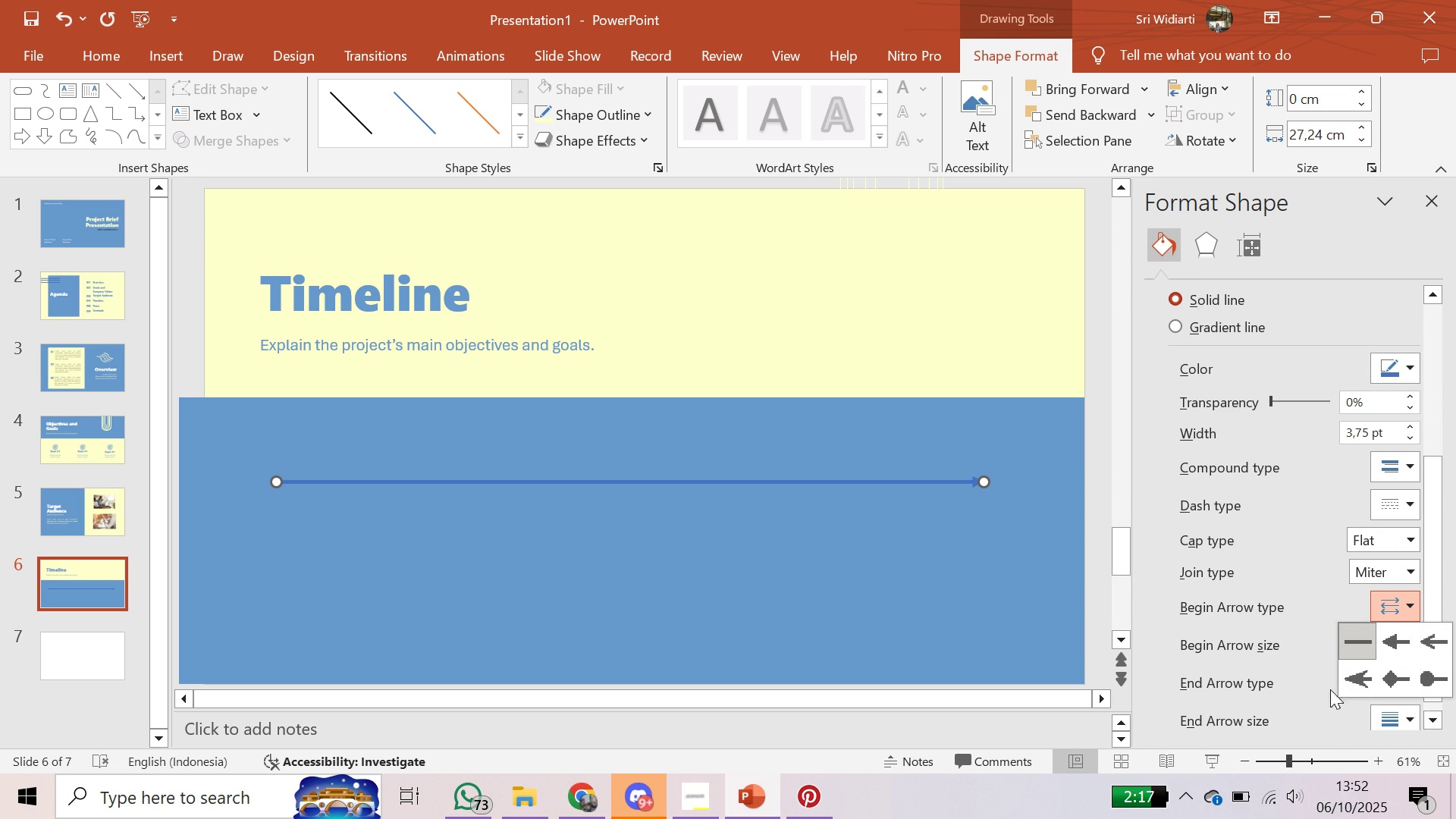 
left_click([1365, 671])
 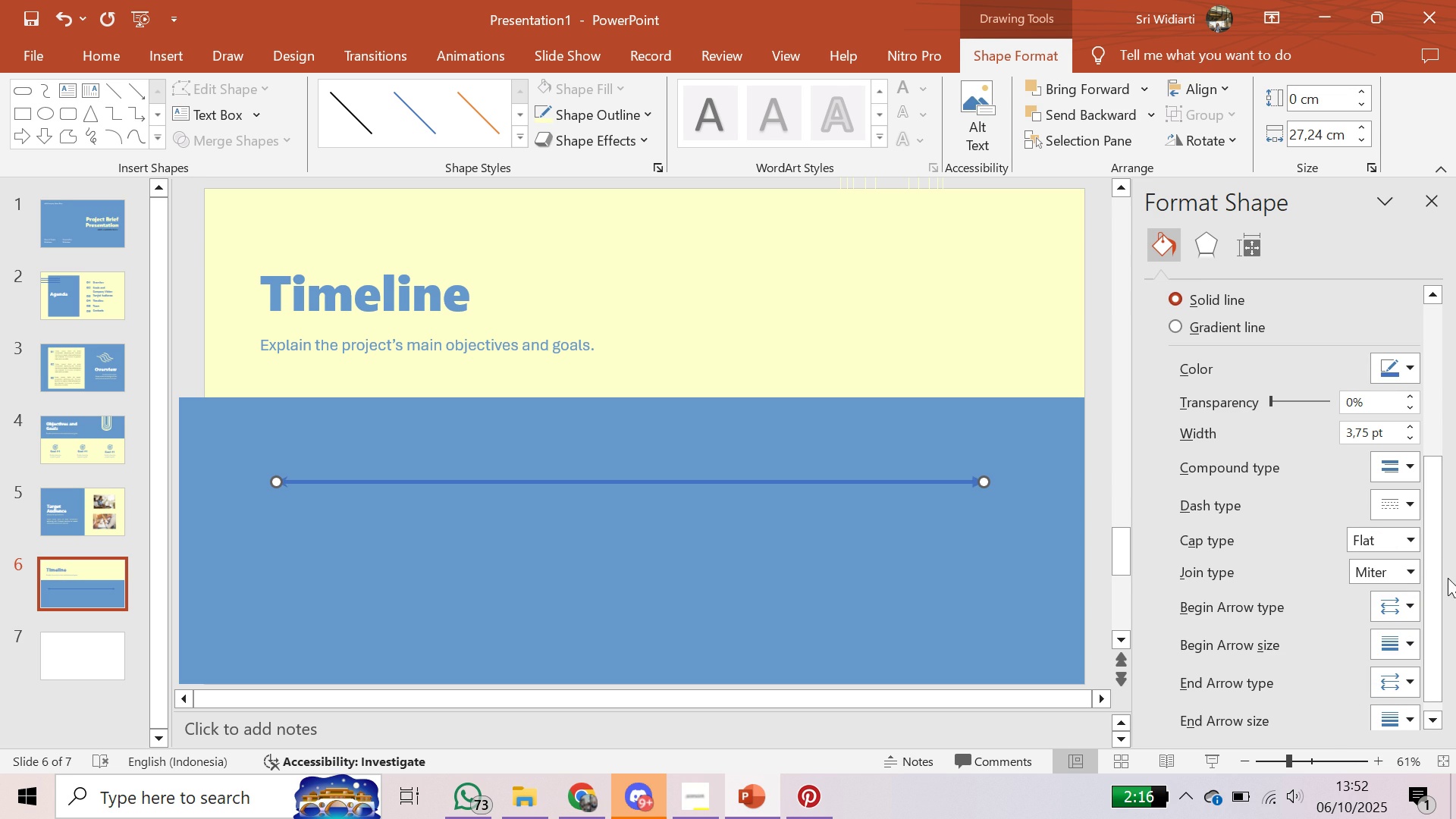 
left_click([1411, 596])
 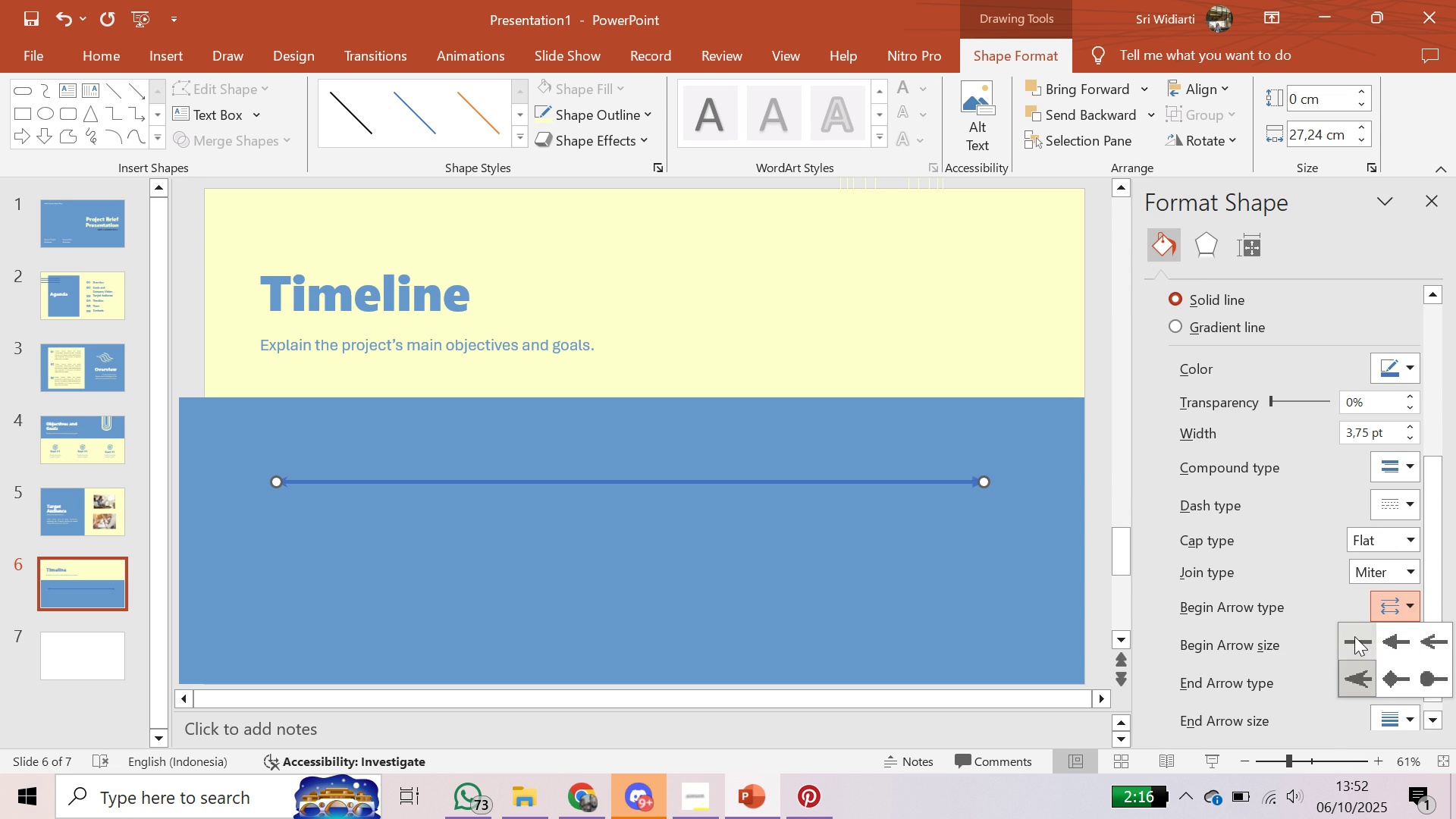 
left_click([1354, 636])
 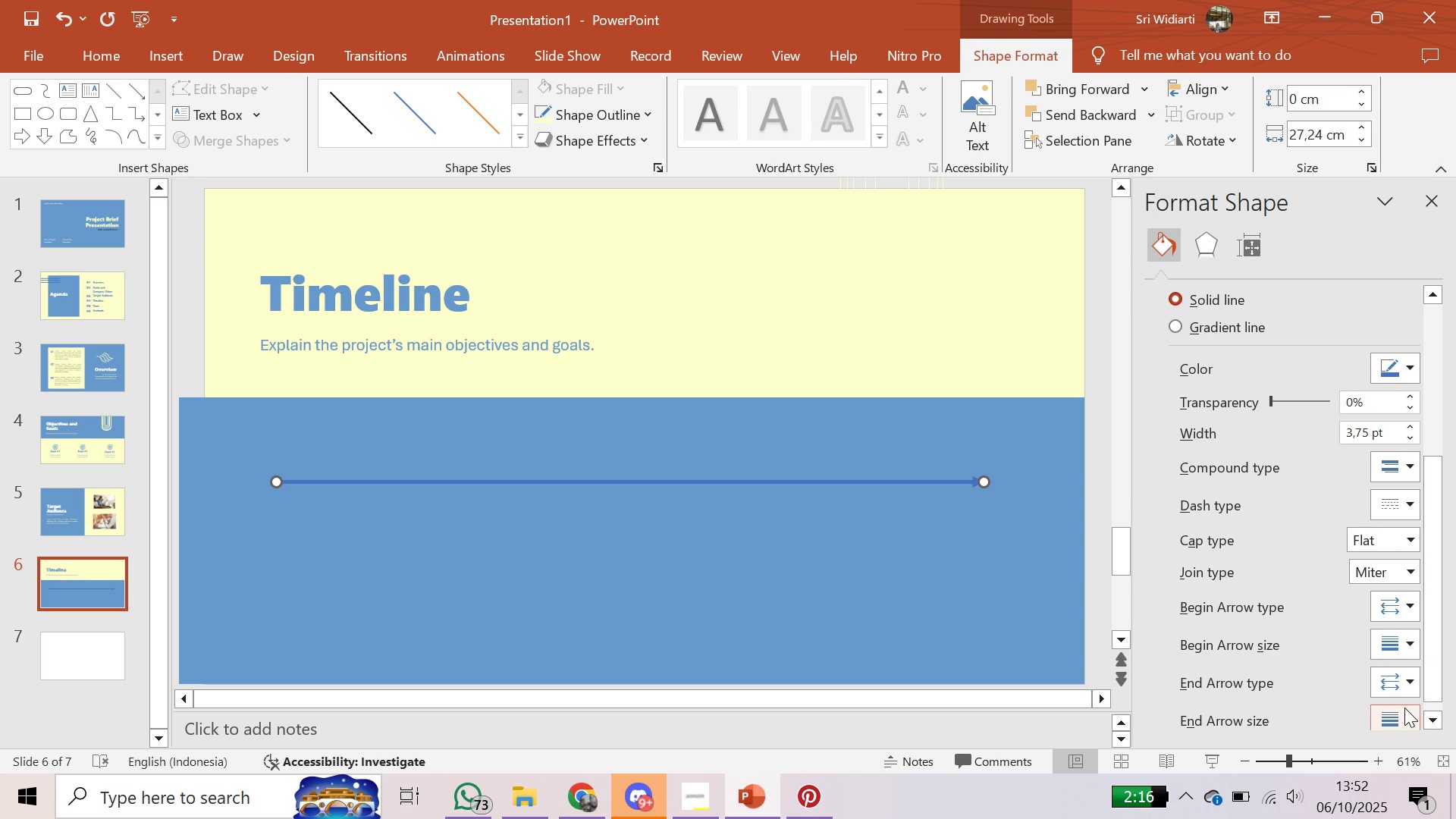 
left_click([1404, 686])
 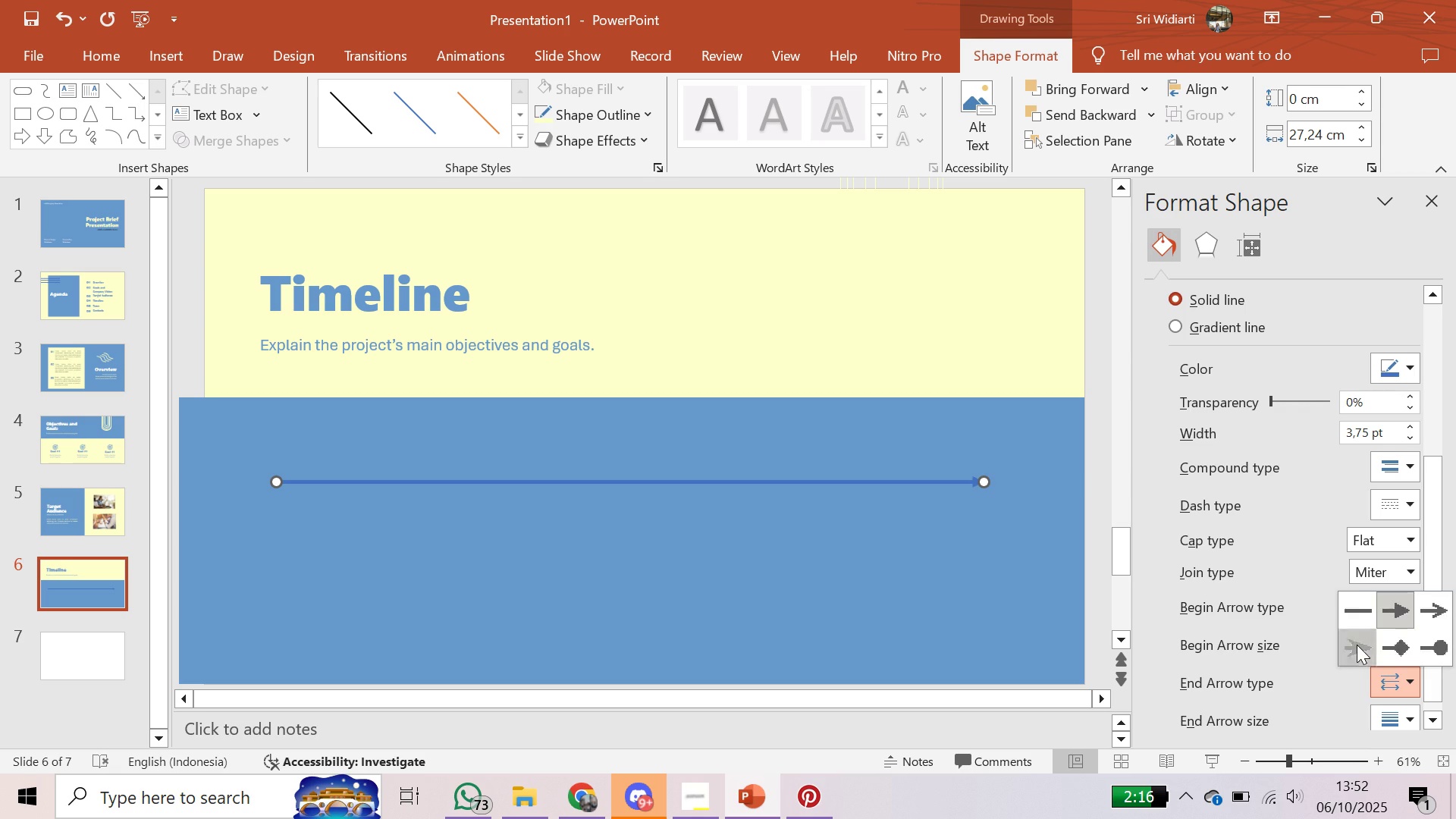 
left_click([1357, 645])
 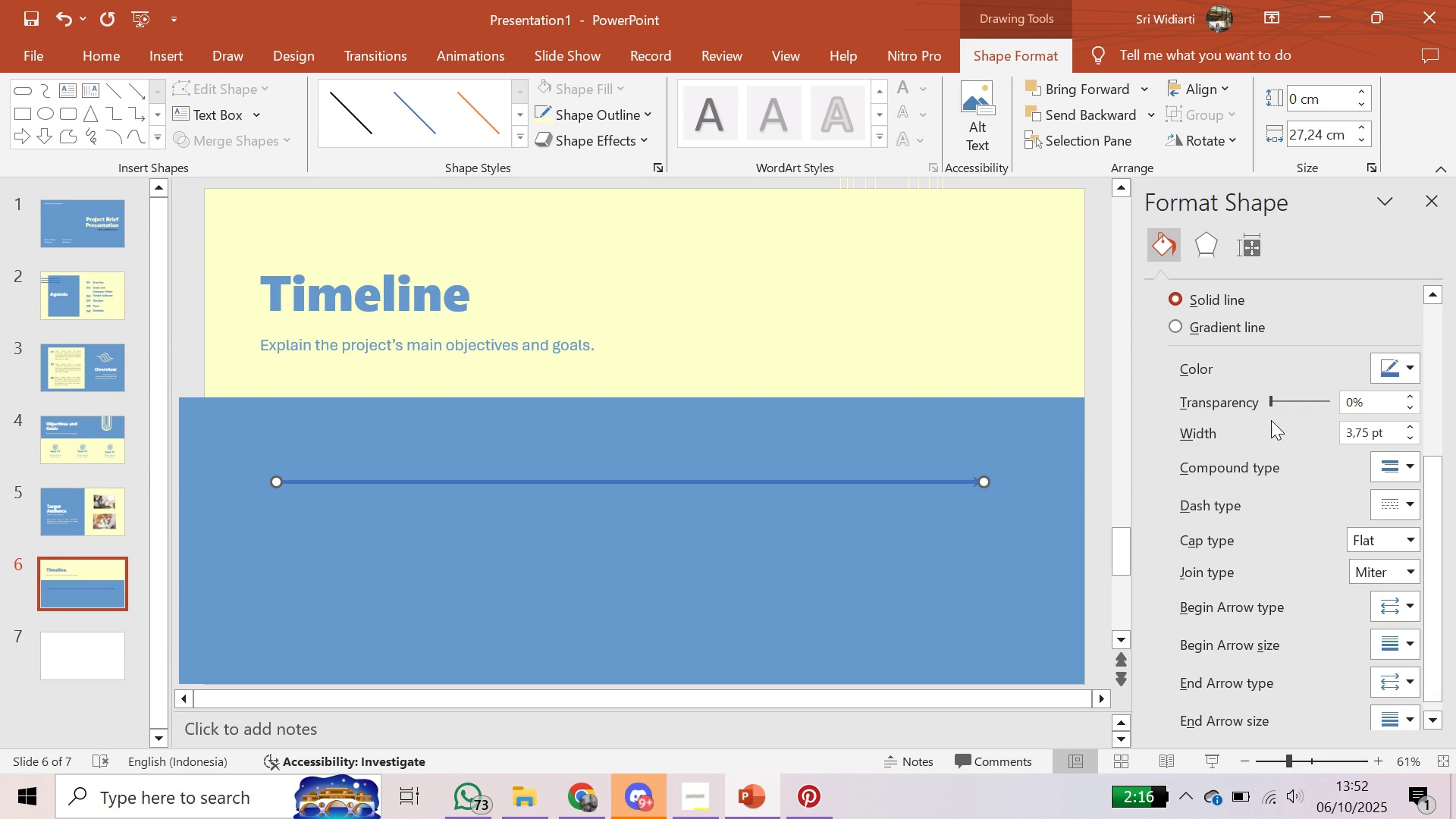 
wait(6.01)
 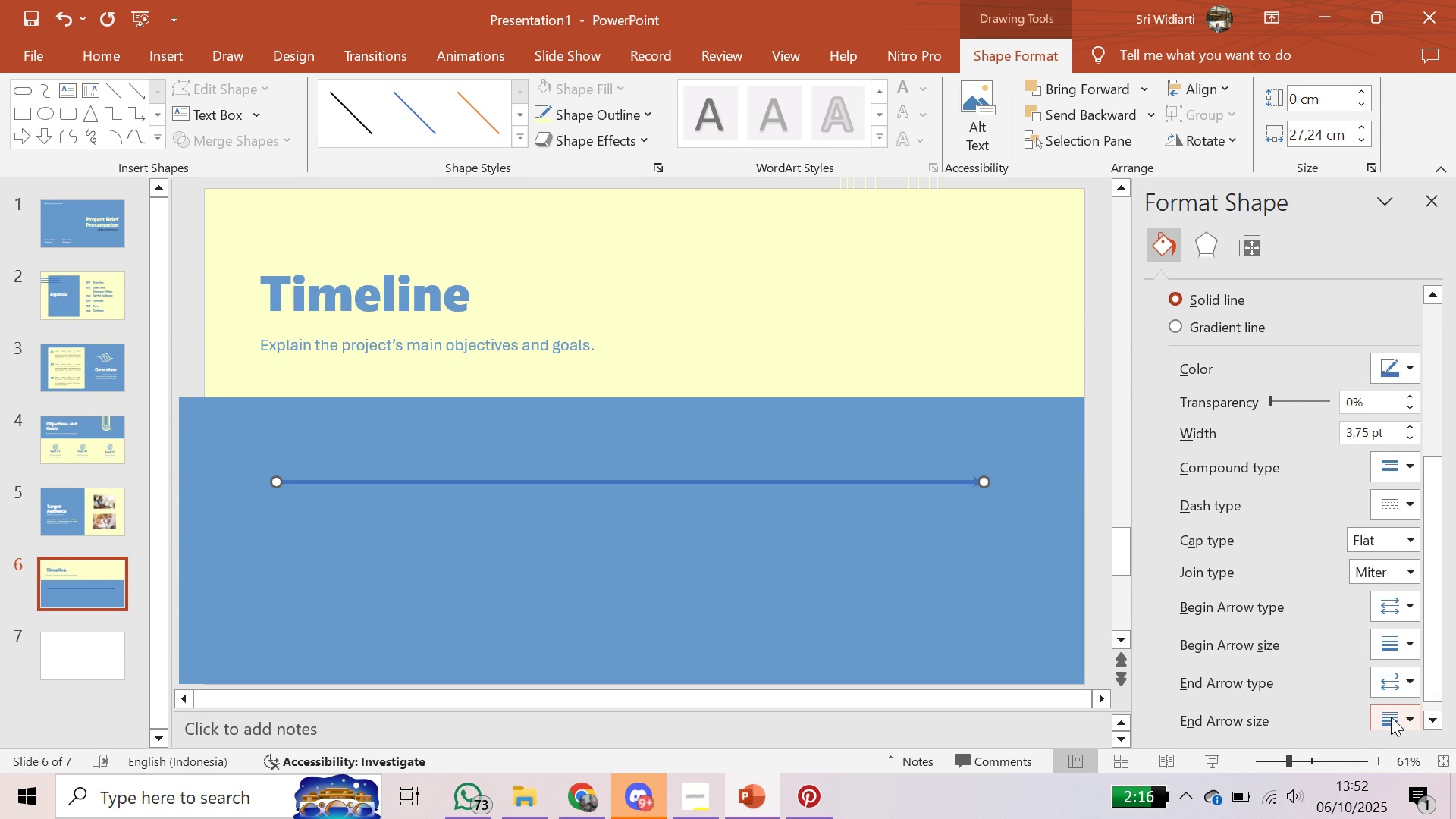 
scroll: coordinate [1220, 360], scroll_direction: up, amount: 3.0
 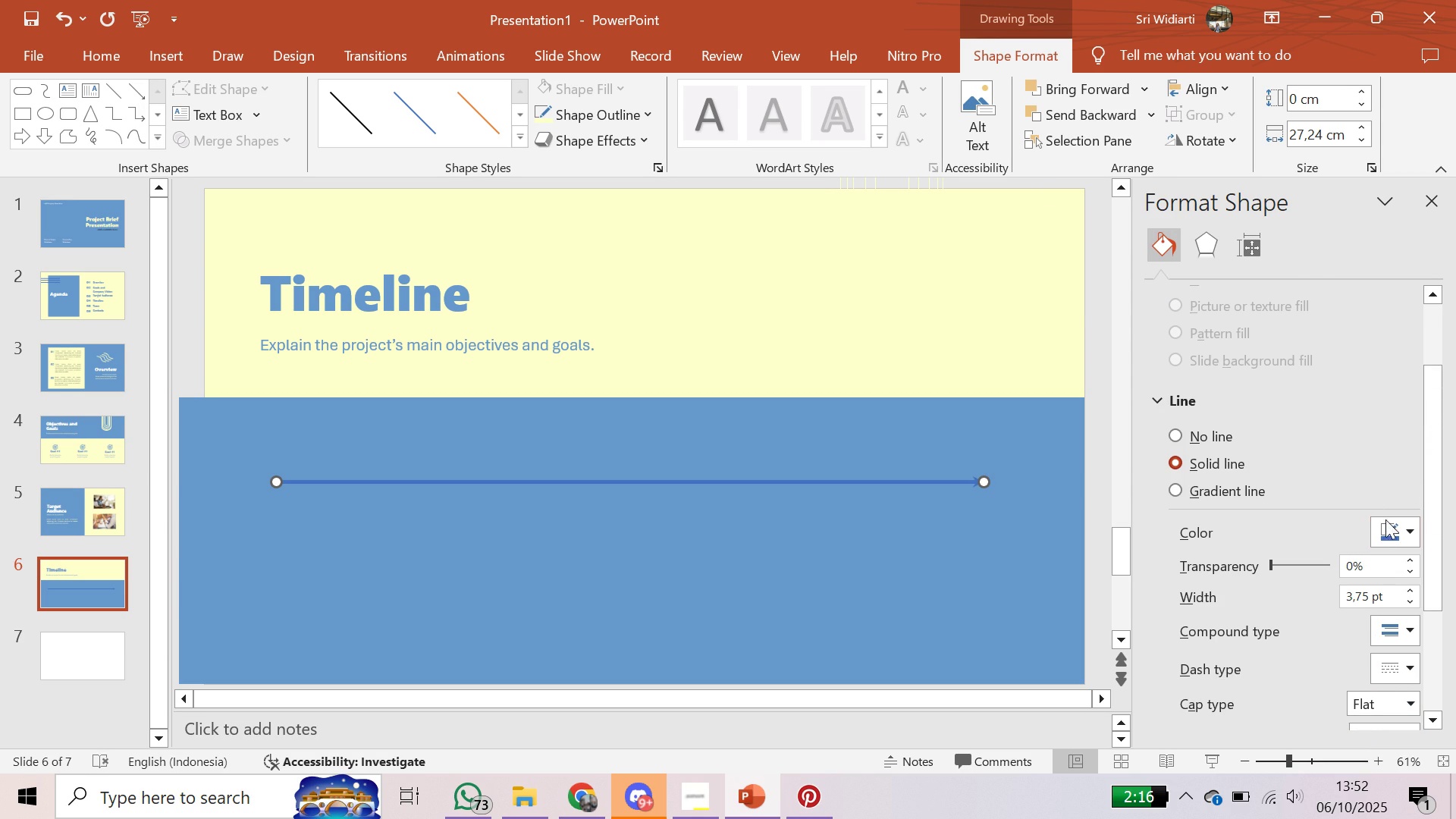 
left_click([1396, 526])
 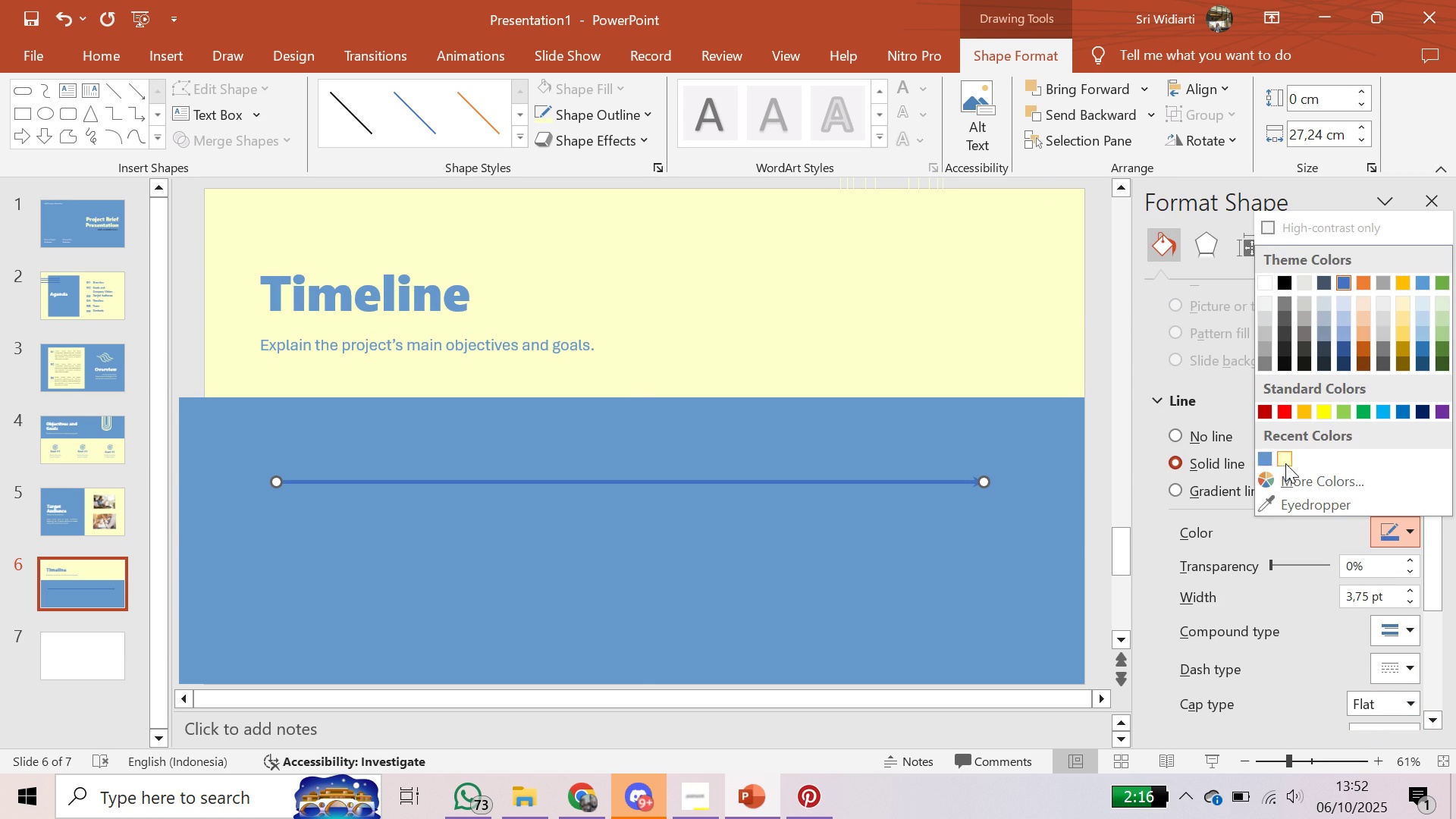 
left_click([1286, 462])
 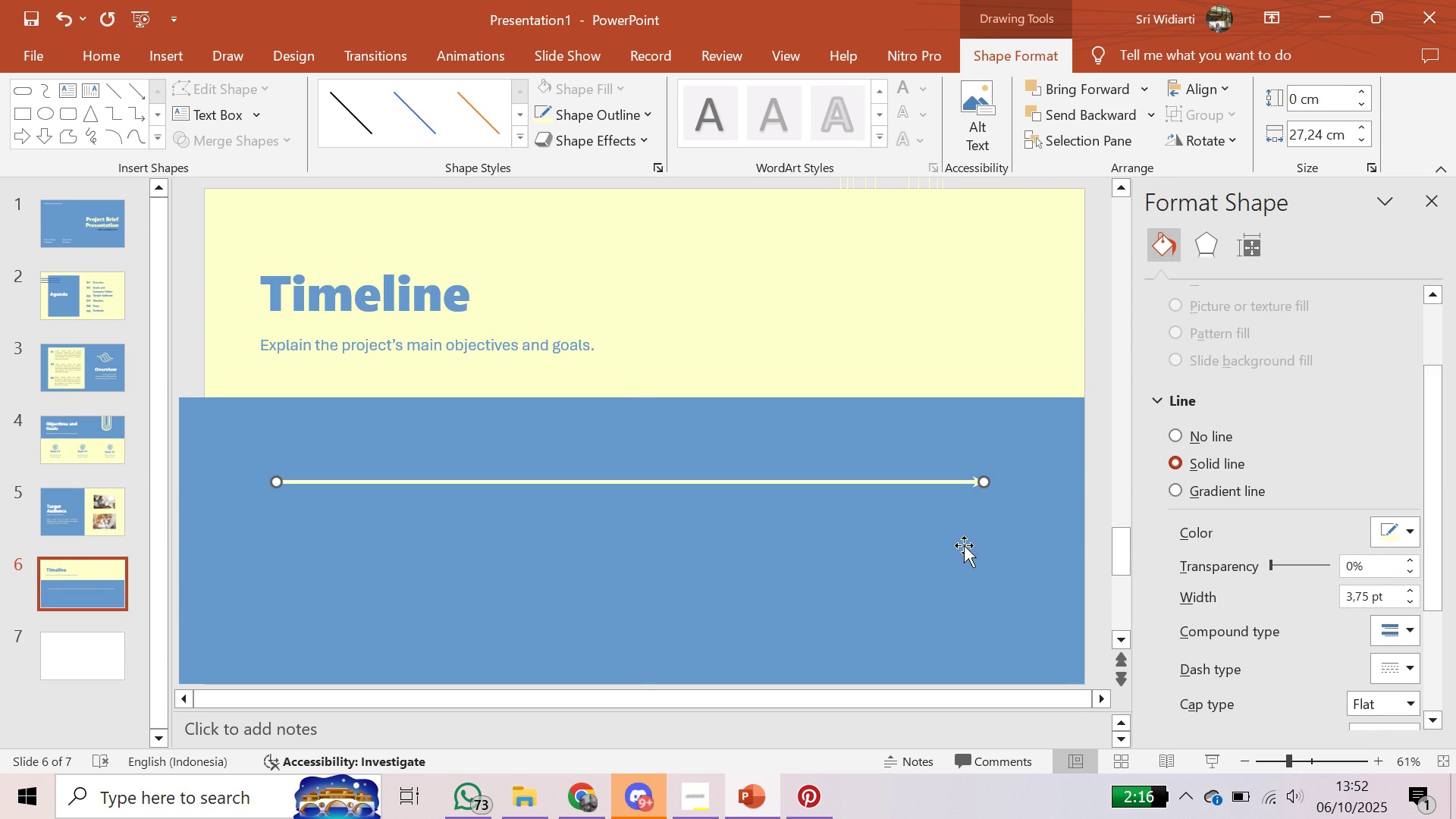 
left_click([964, 545])
 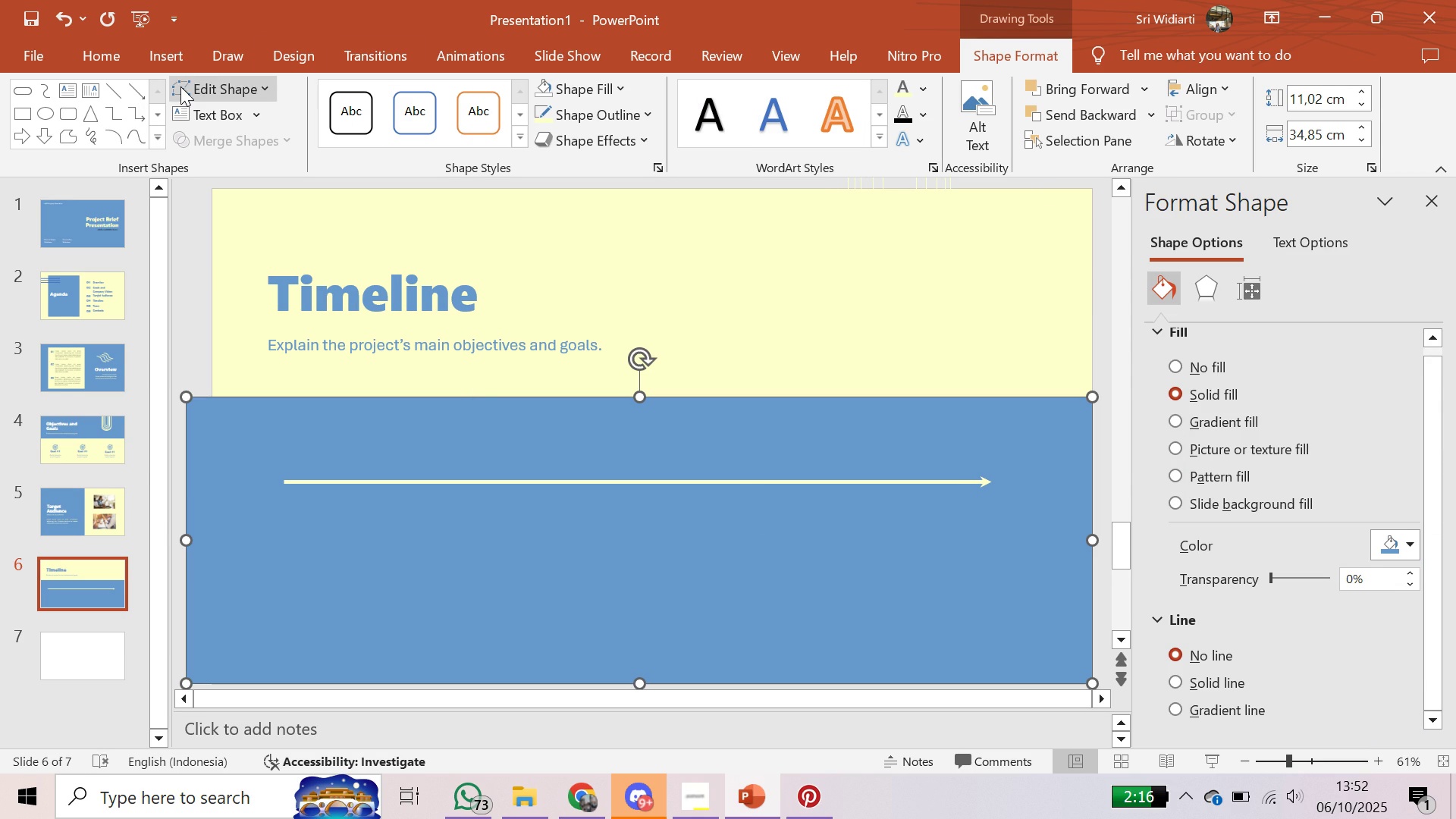 
left_click([171, 55])
 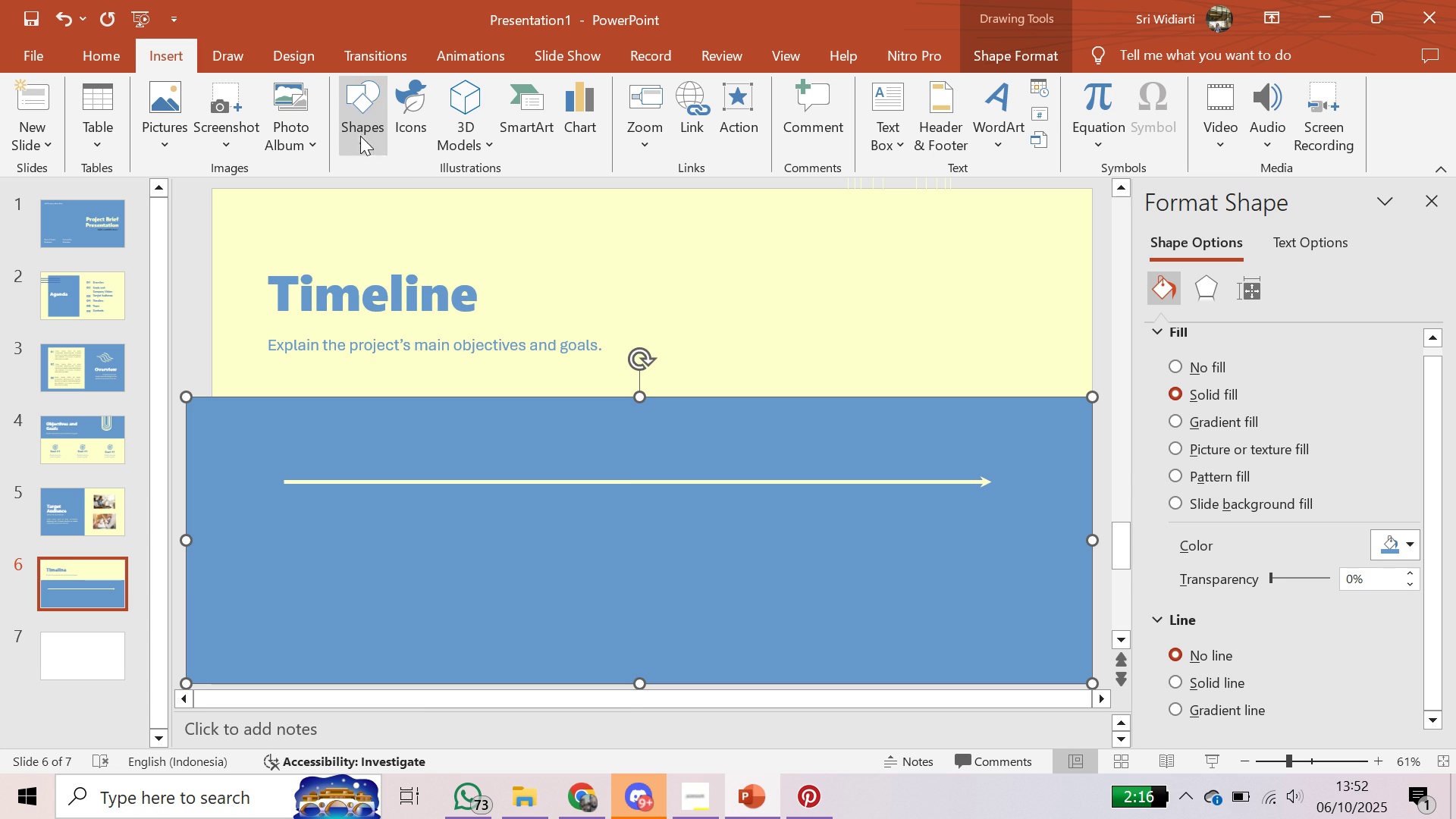 
left_click([365, 136])
 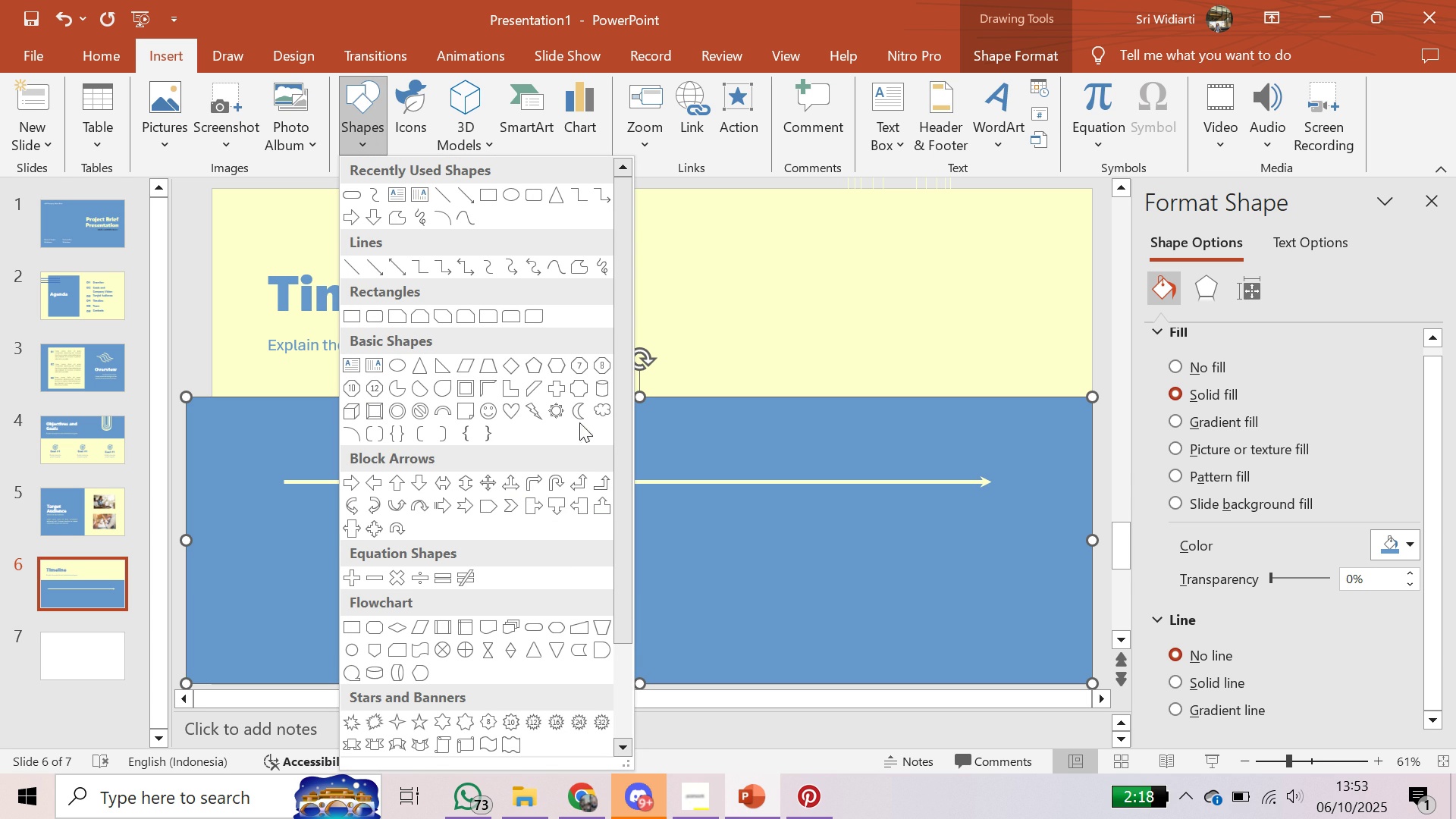 
wait(24.18)
 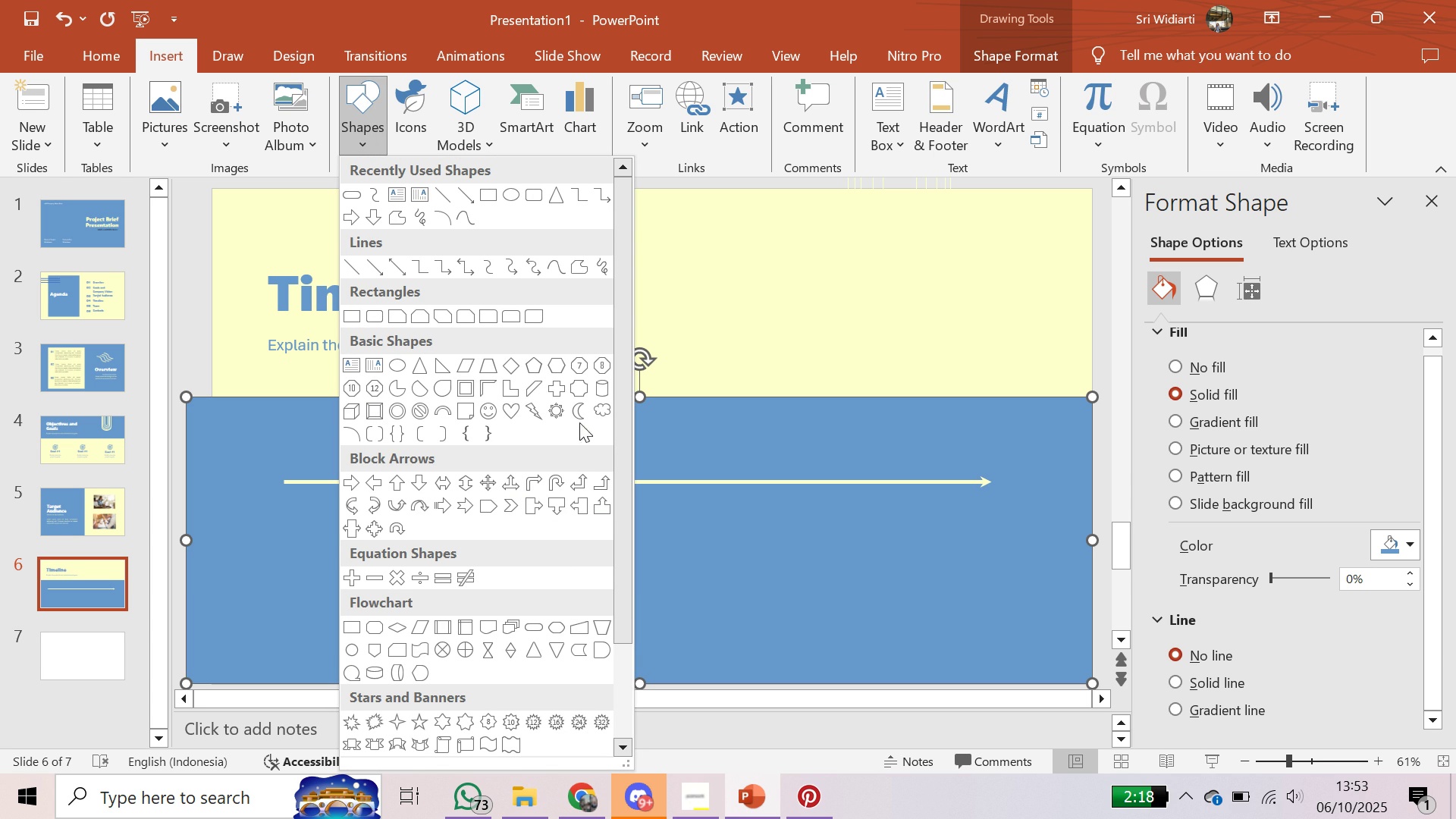 
left_click([393, 722])
 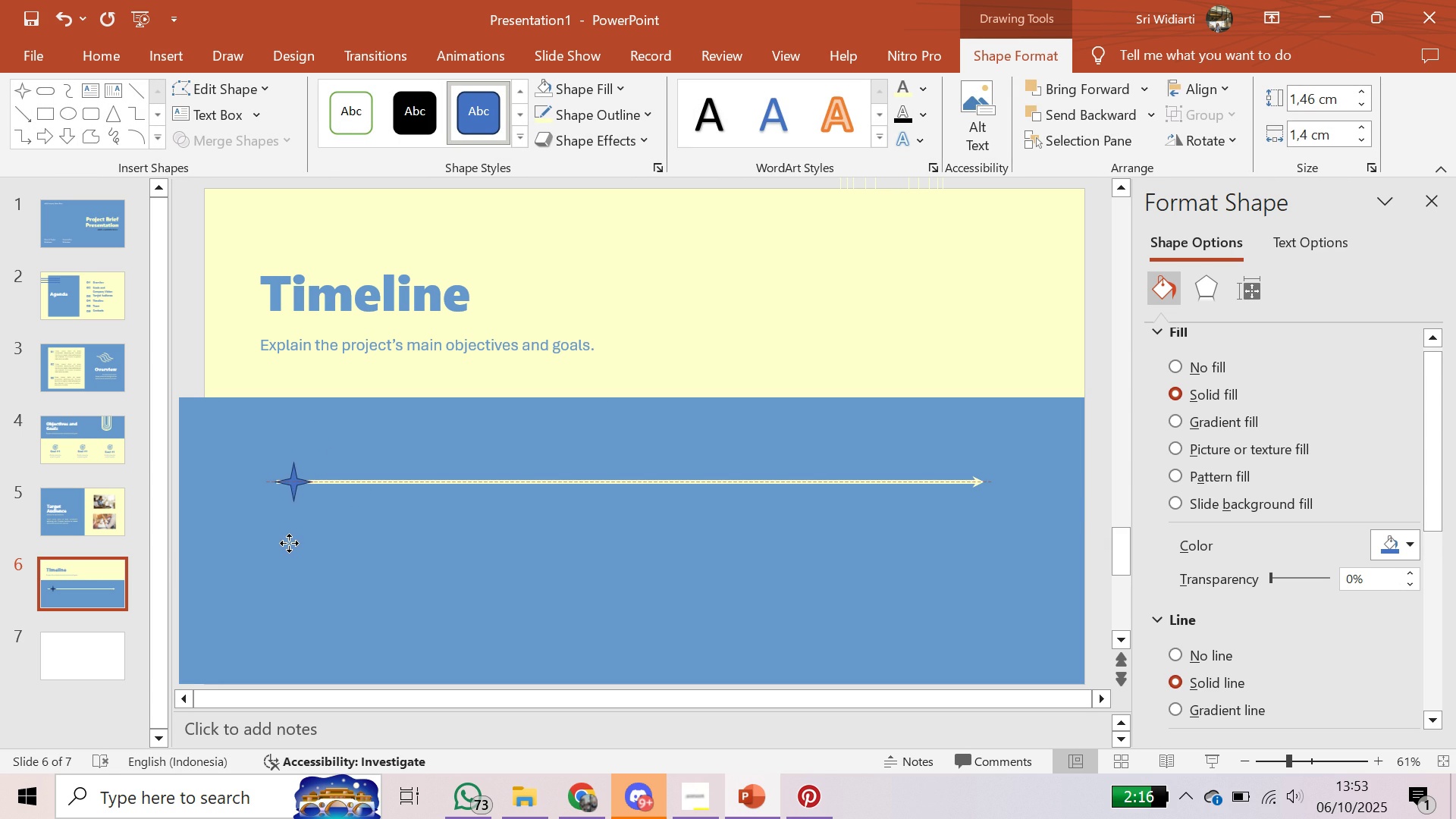 
wait(14.17)
 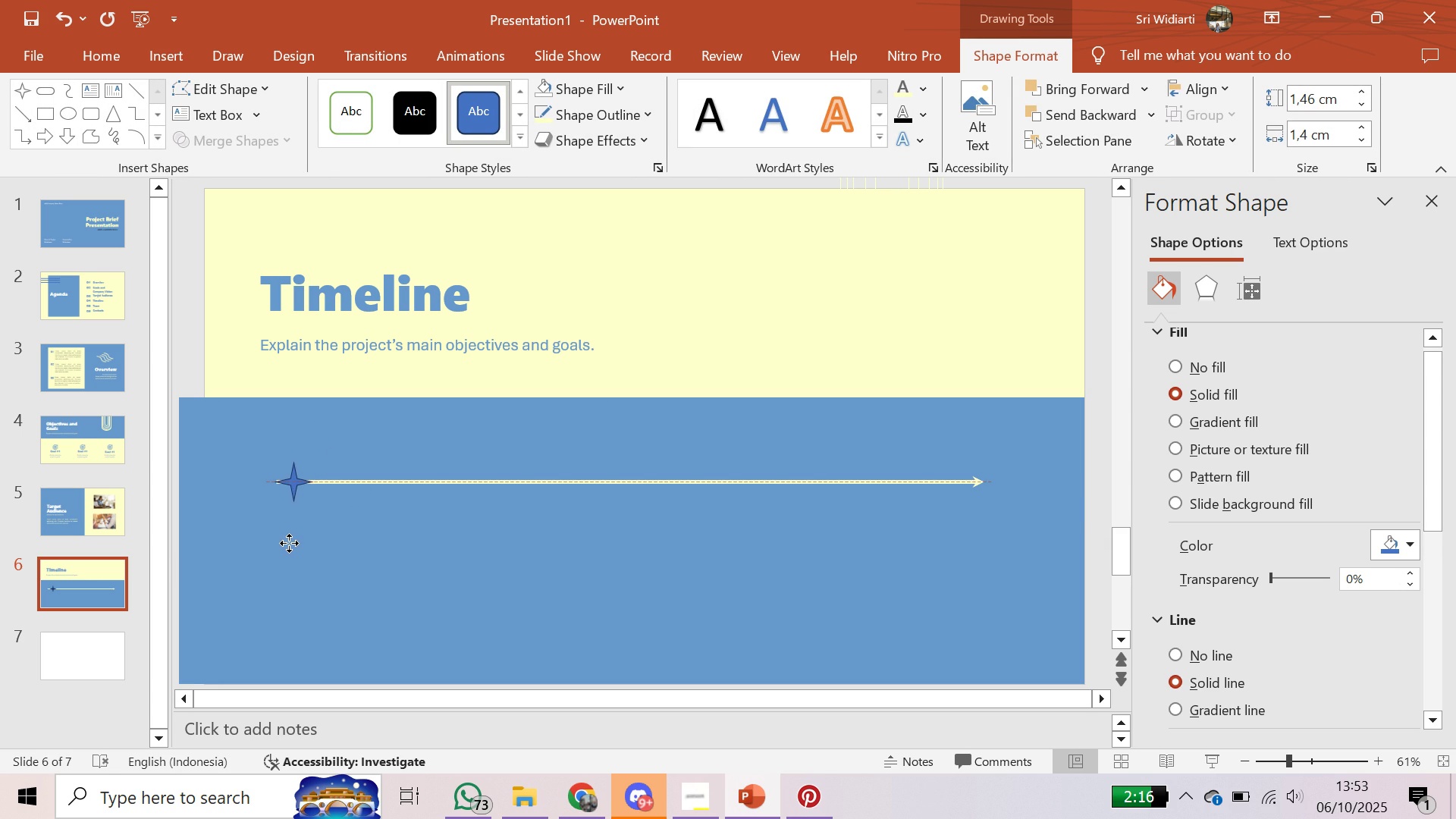 
left_click([1392, 541])
 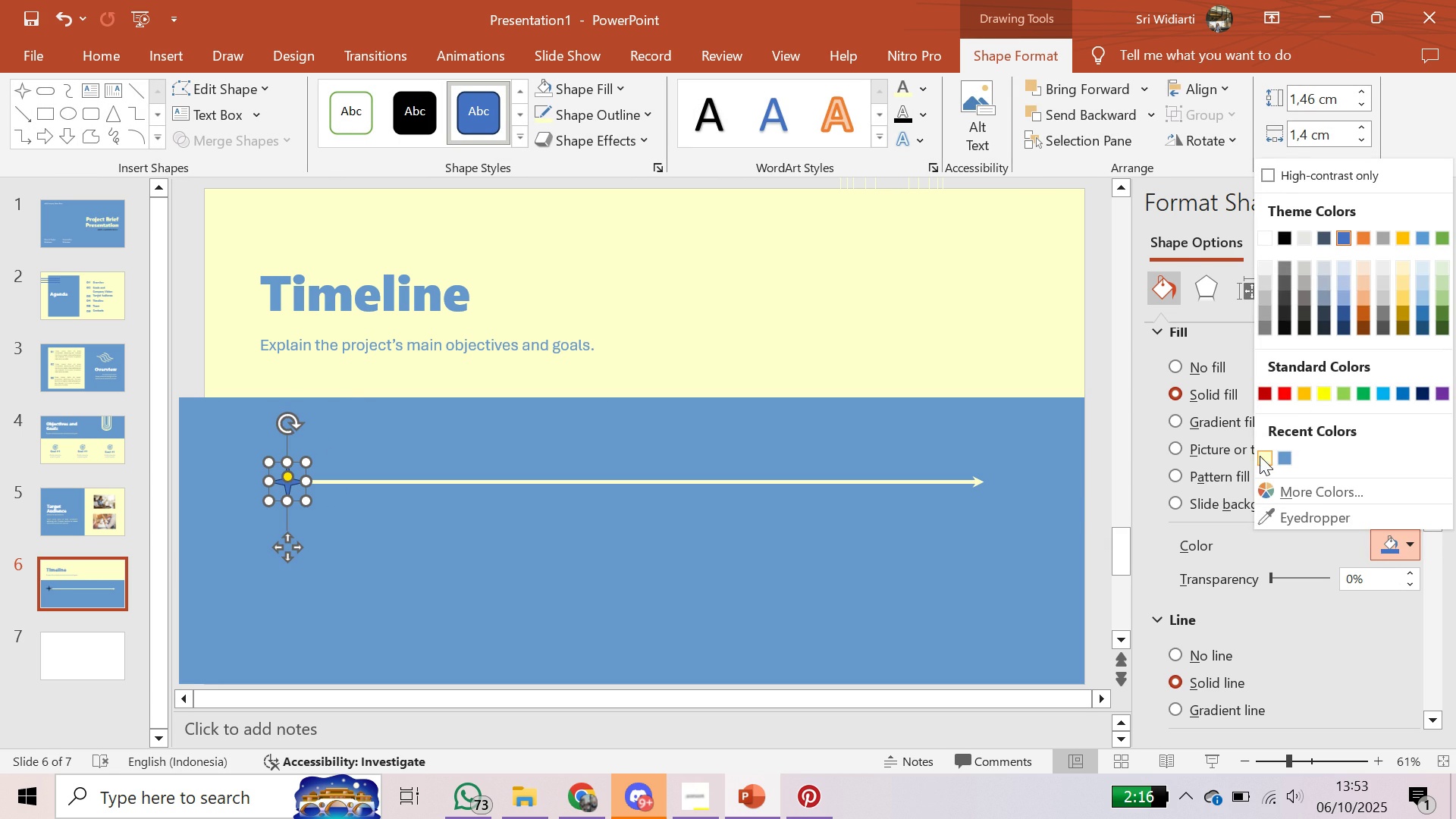 
left_click([1260, 459])
 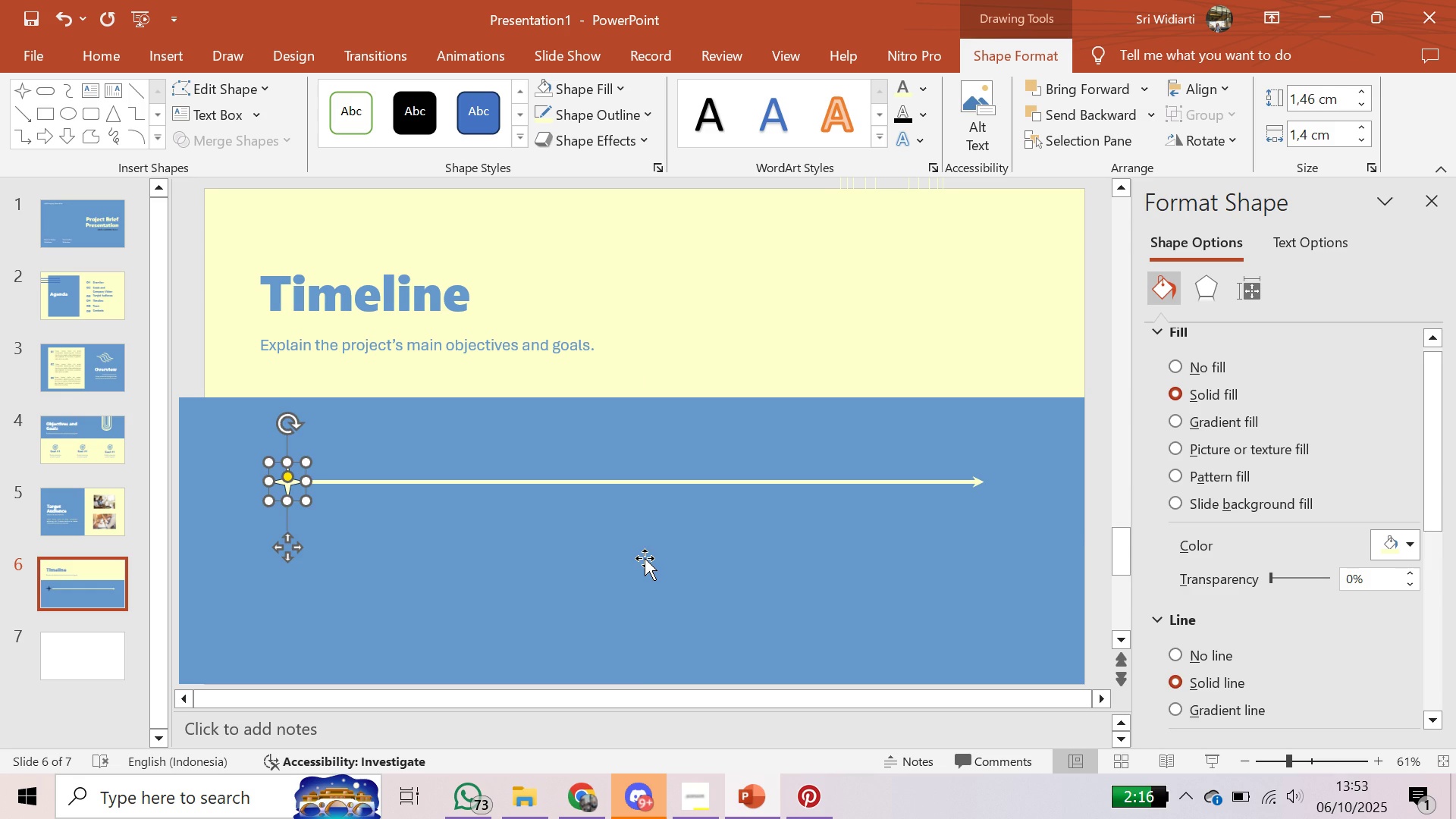 
left_click([645, 558])
 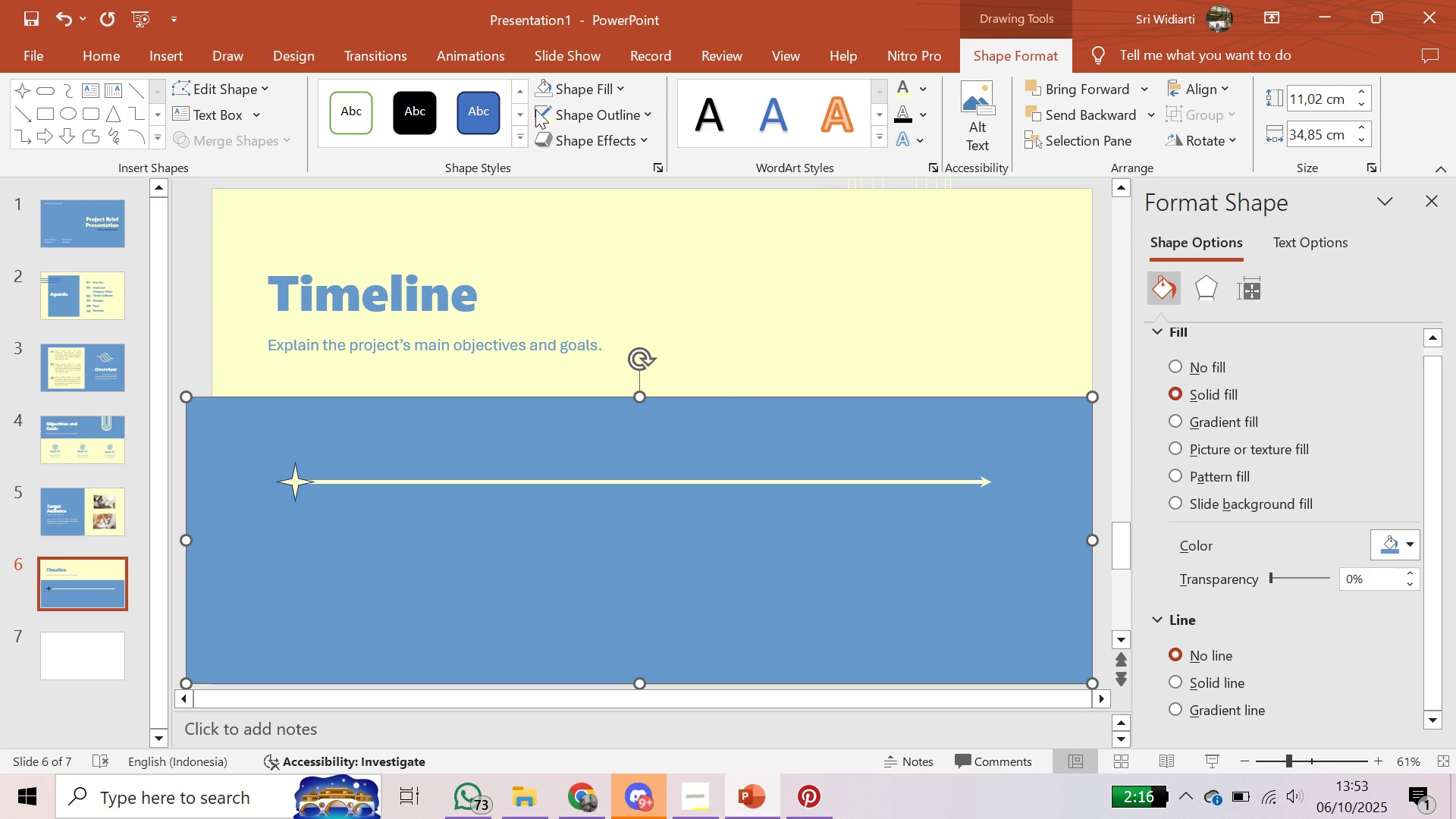 
left_click([585, 103])
 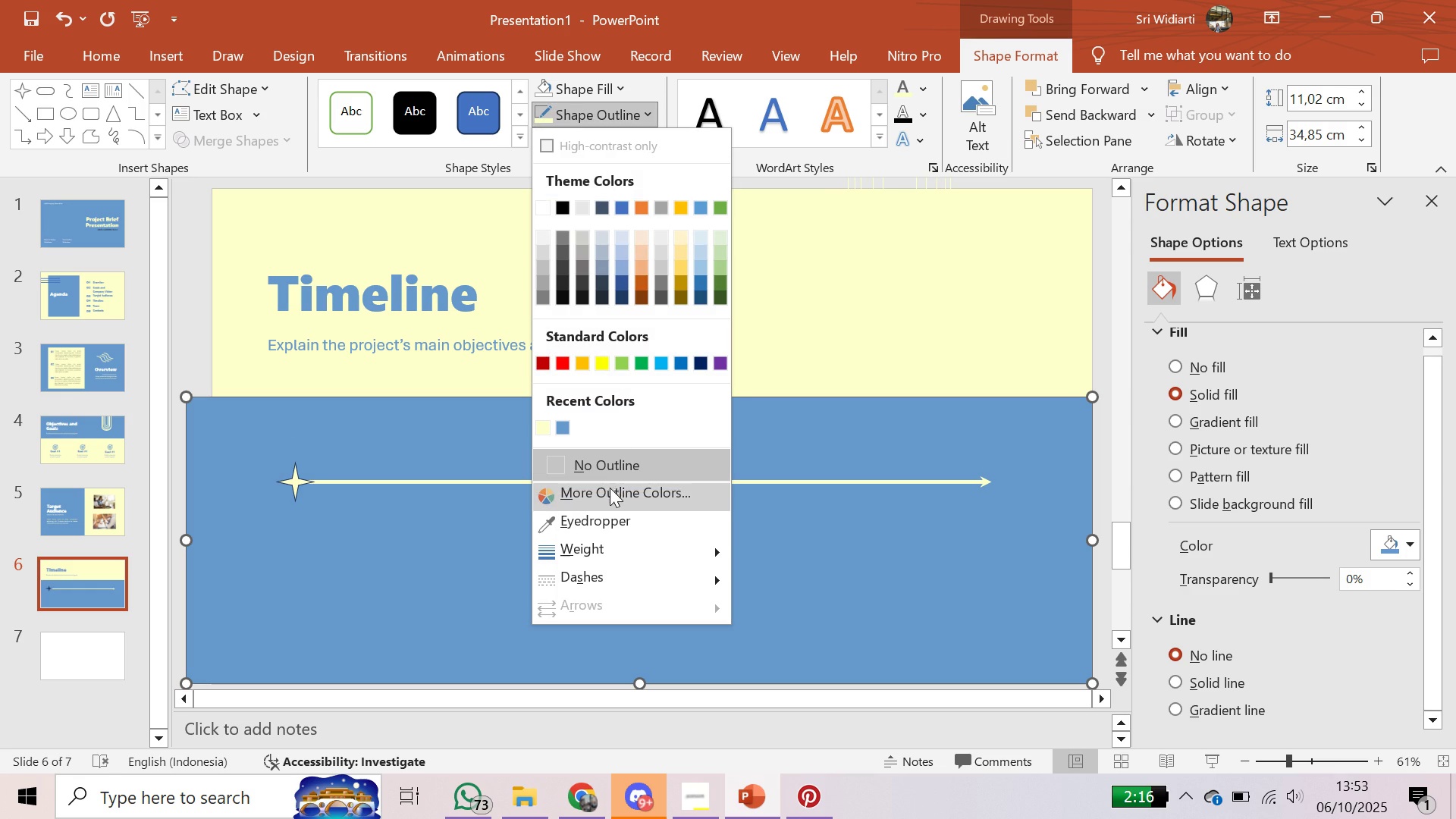 
left_click([605, 470])
 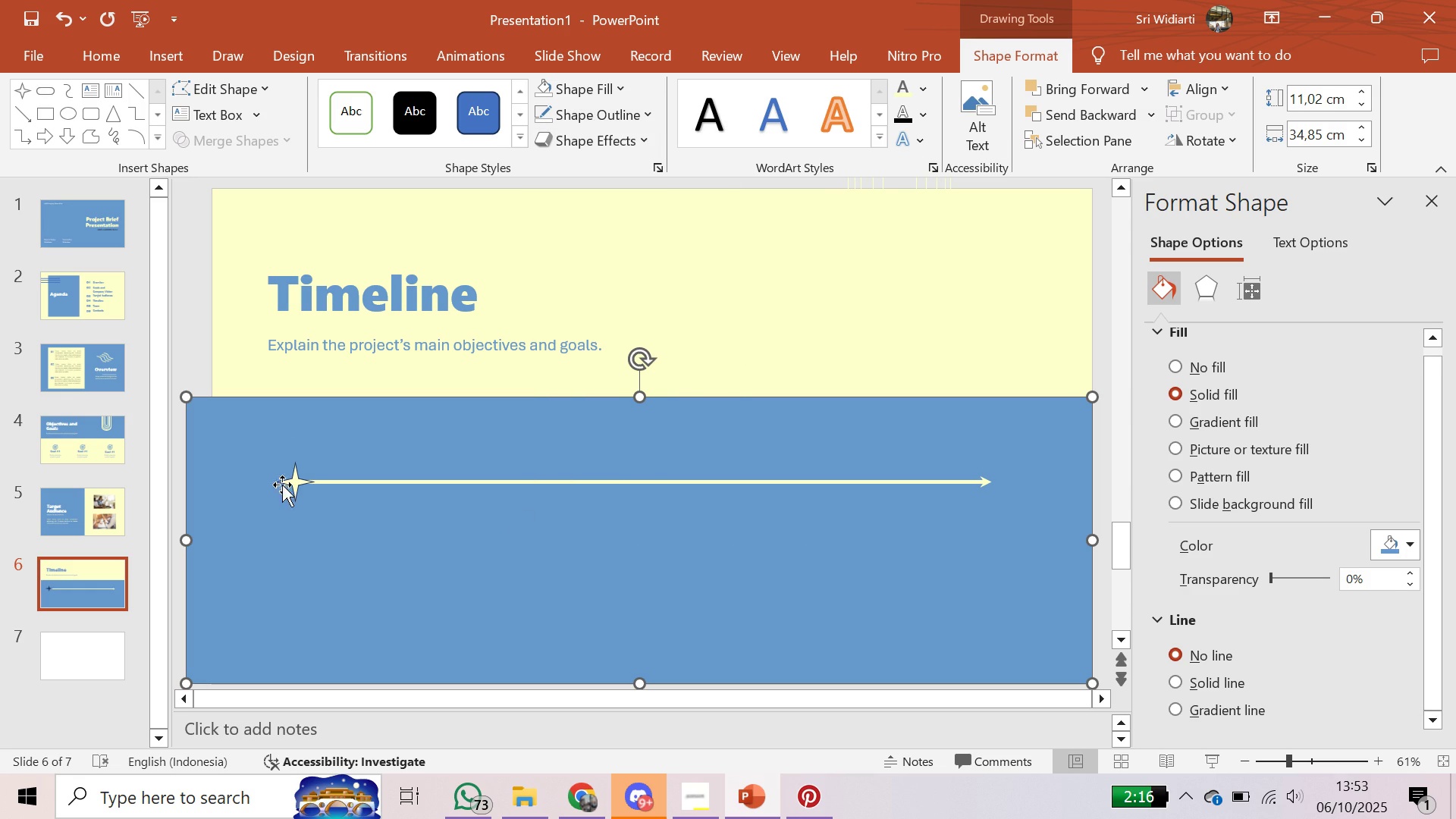 
left_click([294, 484])
 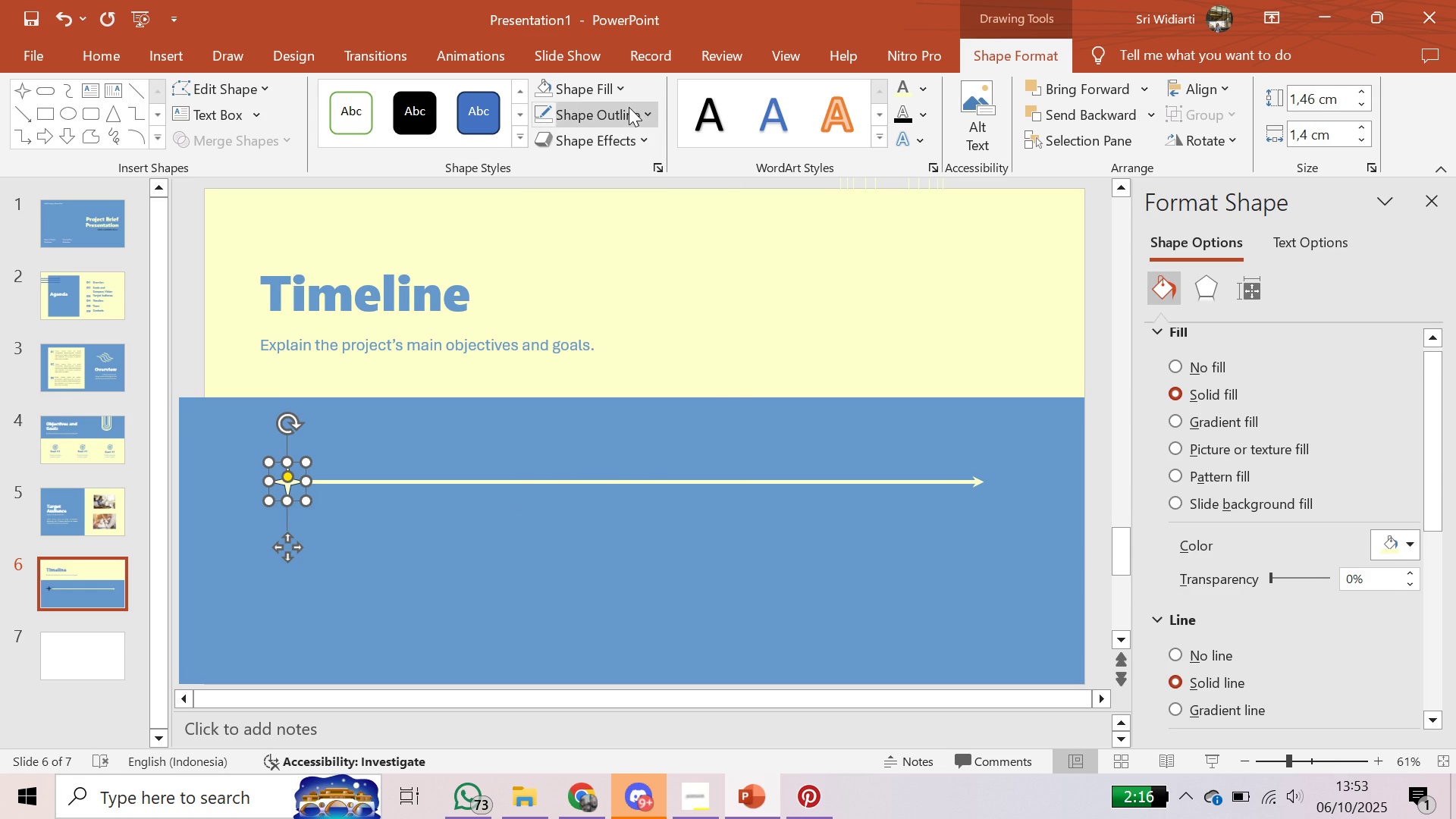 
left_click([620, 109])
 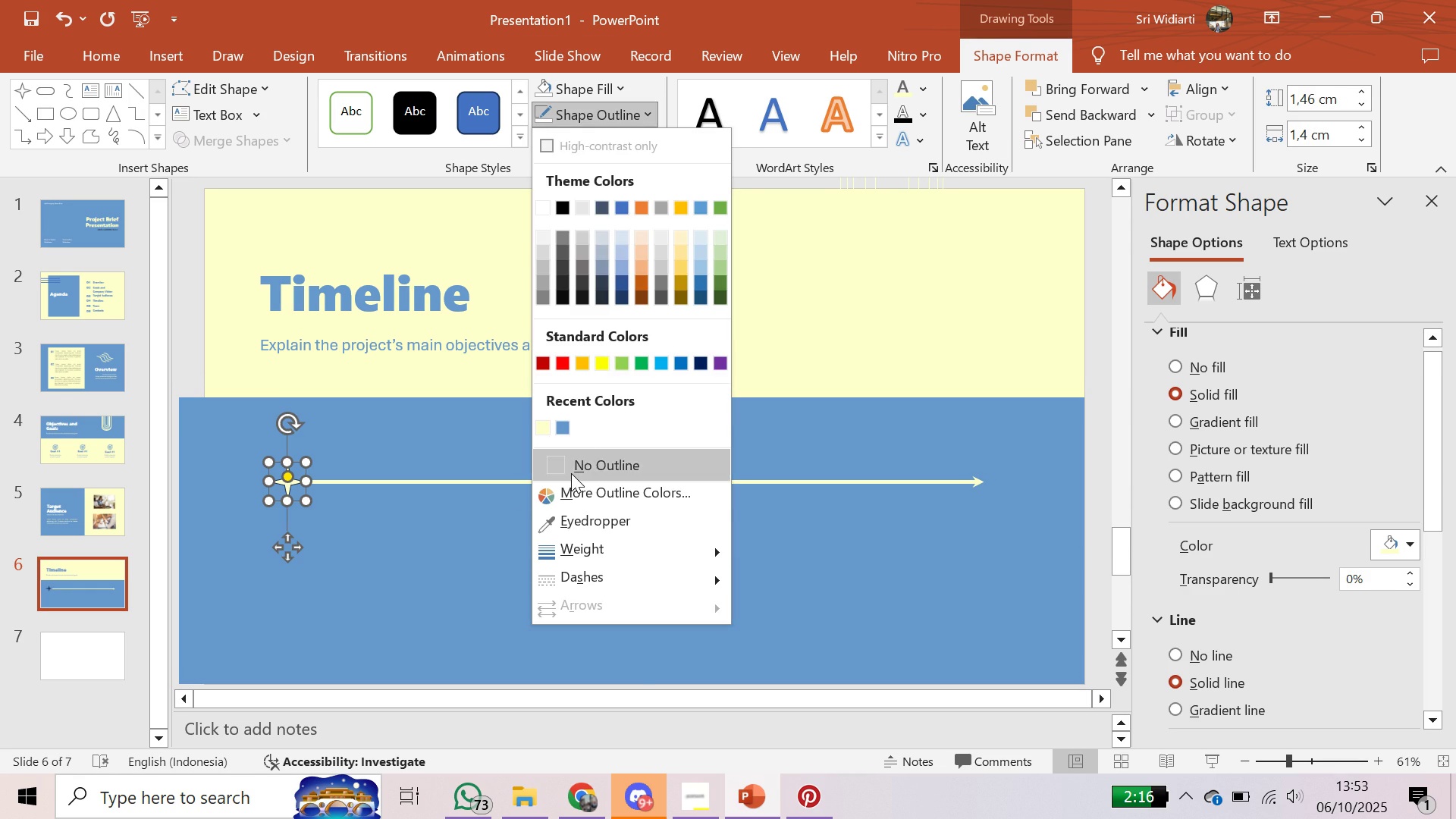 
left_click([571, 473])
 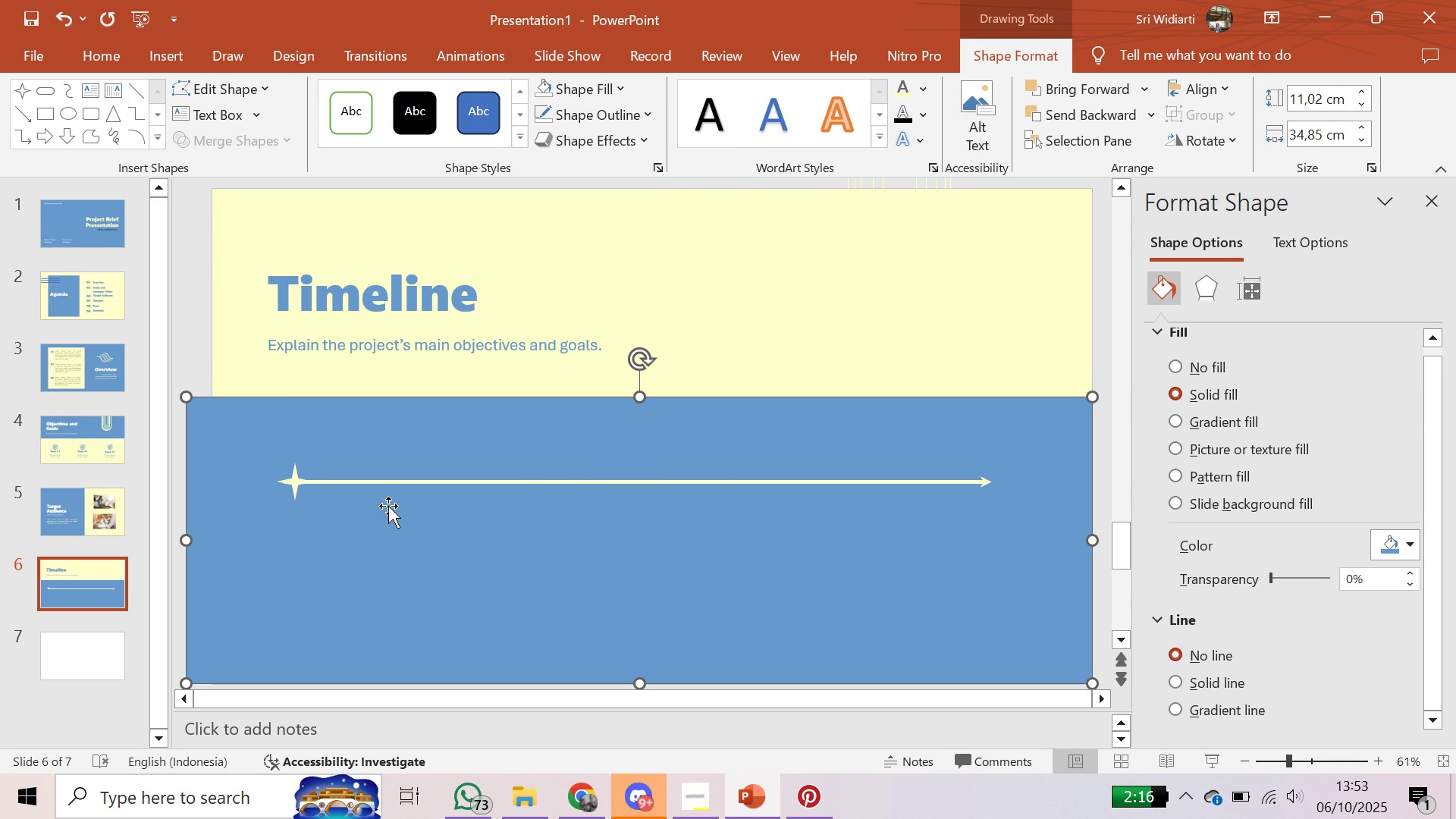 
wait(8.39)
 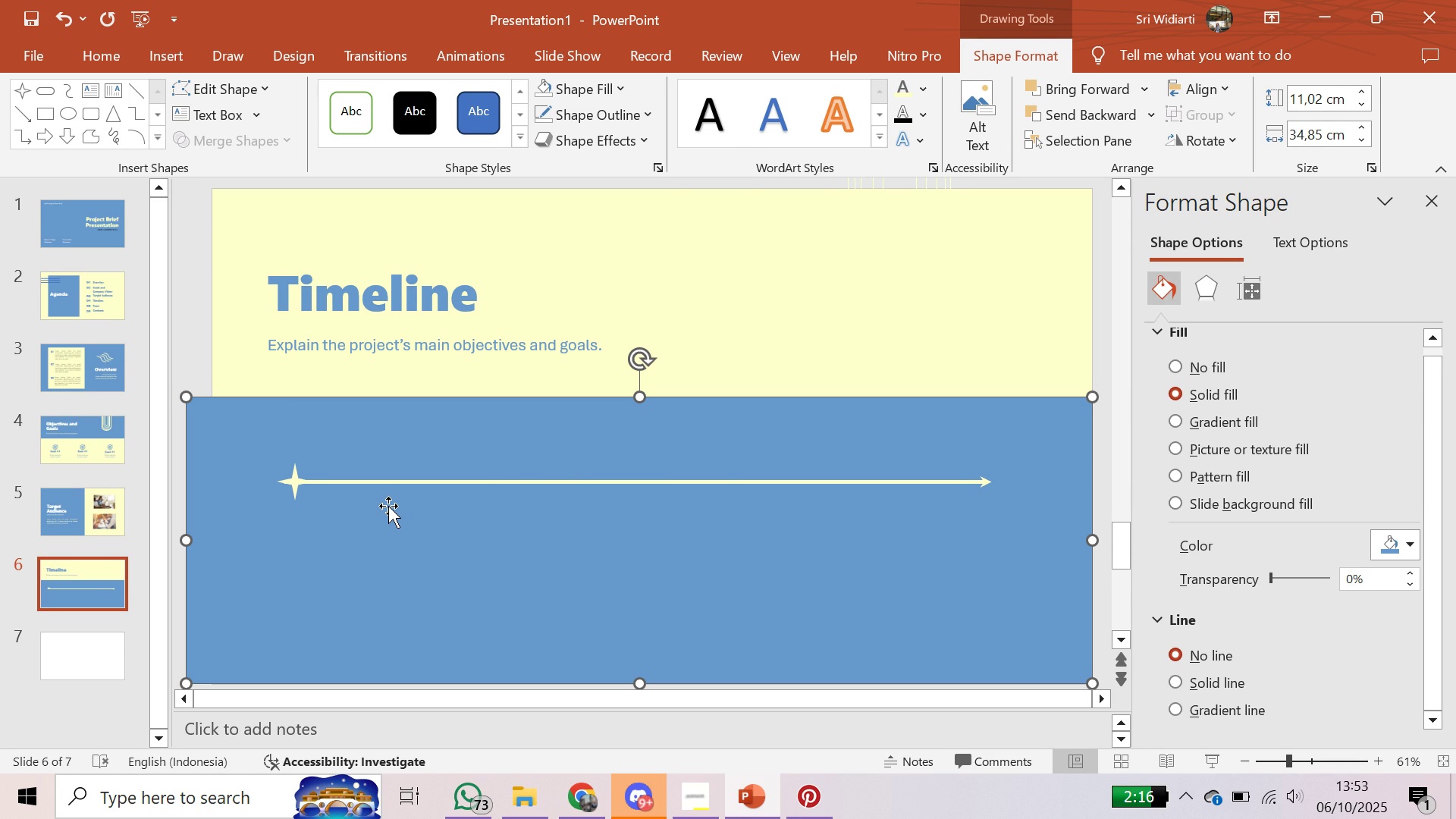 
left_click([412, 350])
 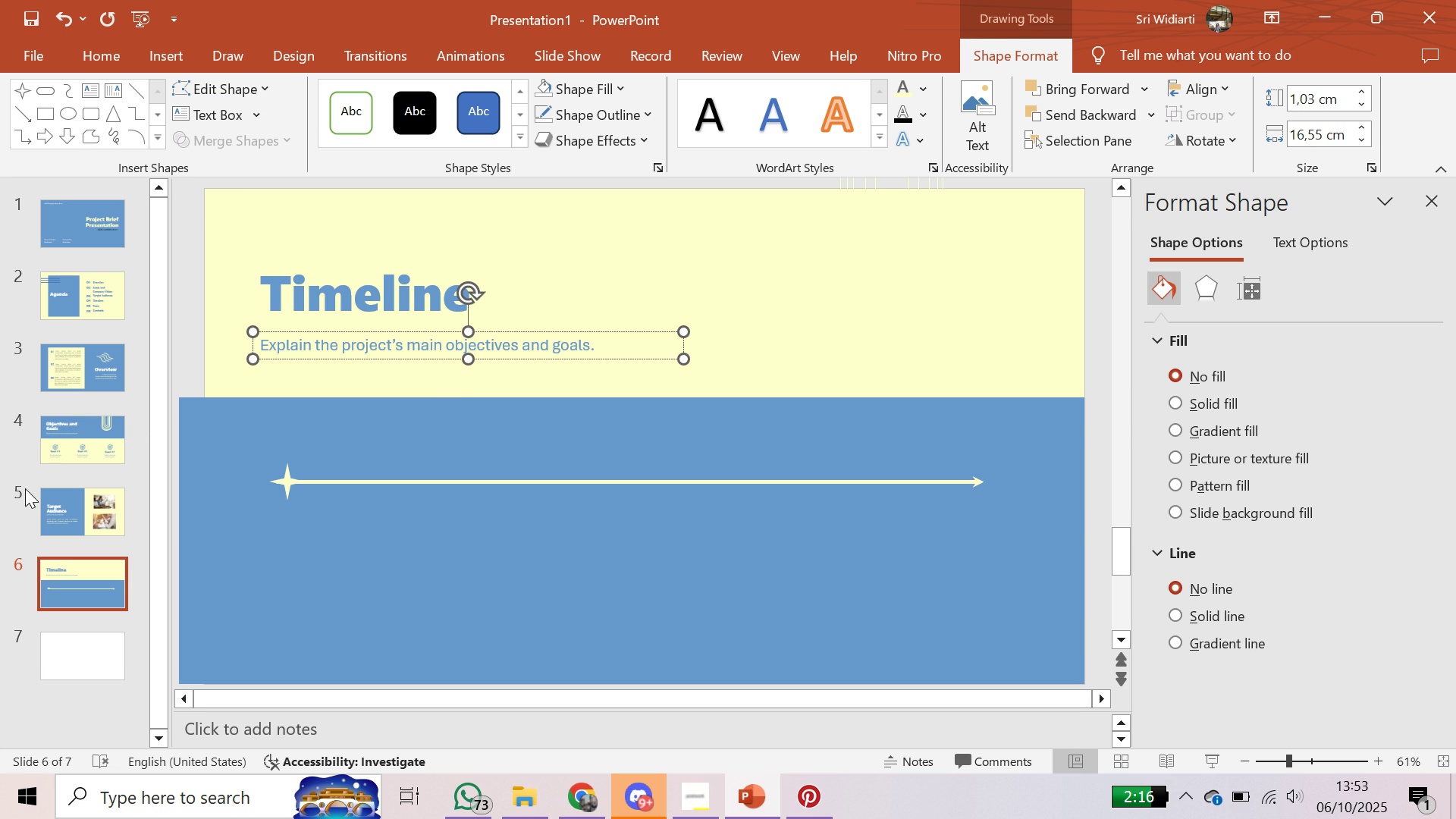 
left_click([52, 447])
 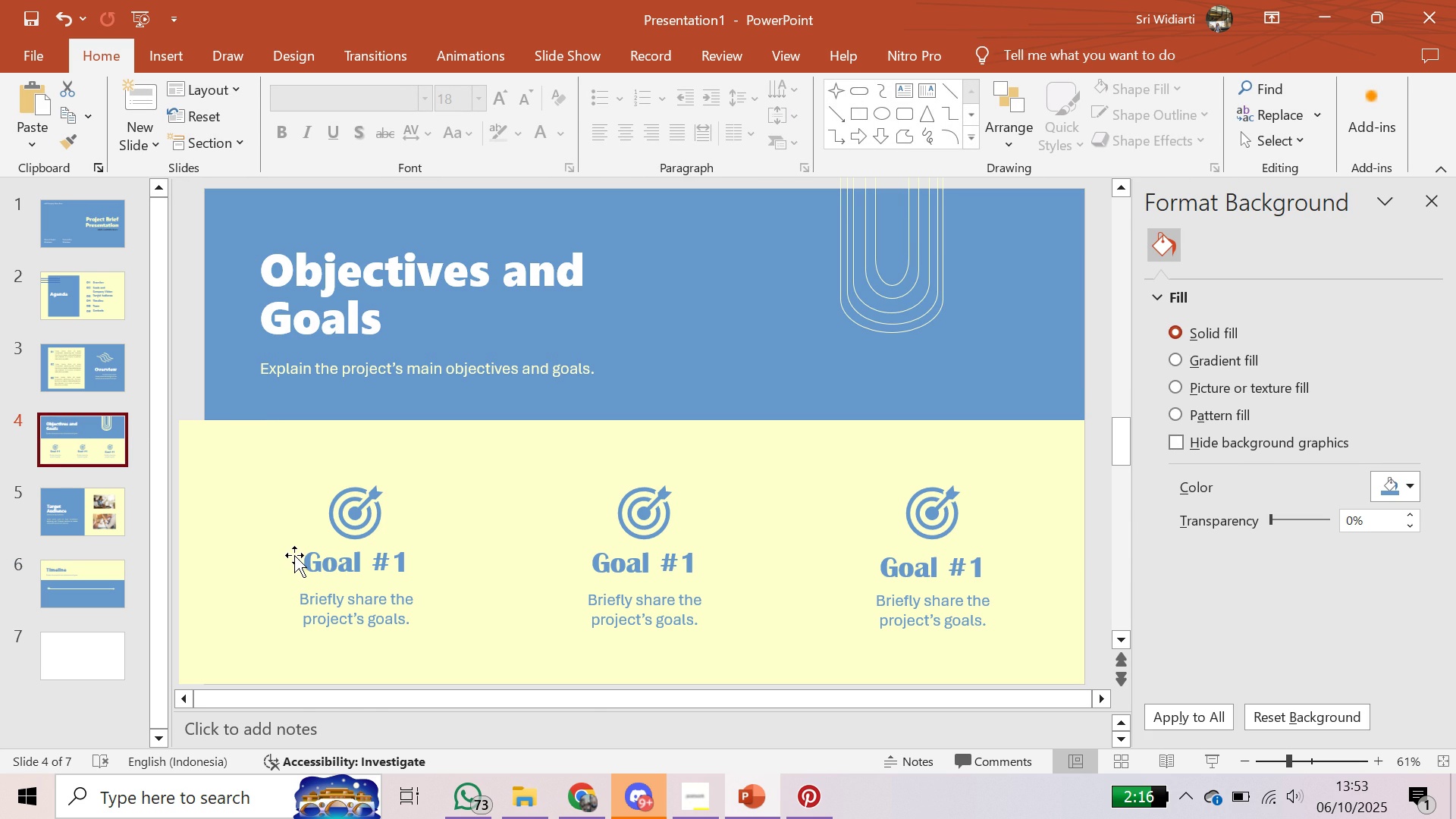 
left_click([299, 557])
 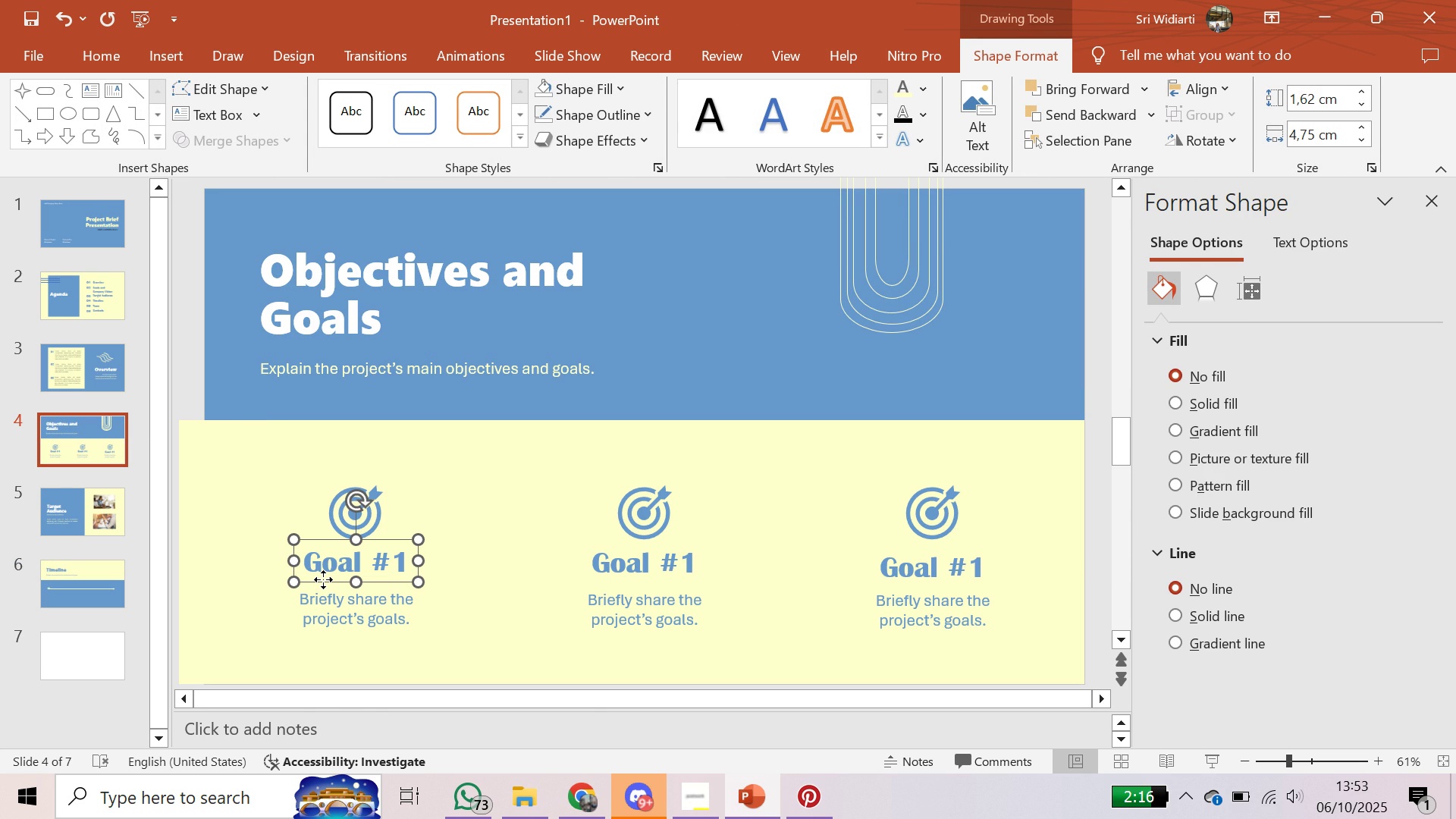 
left_click([323, 579])